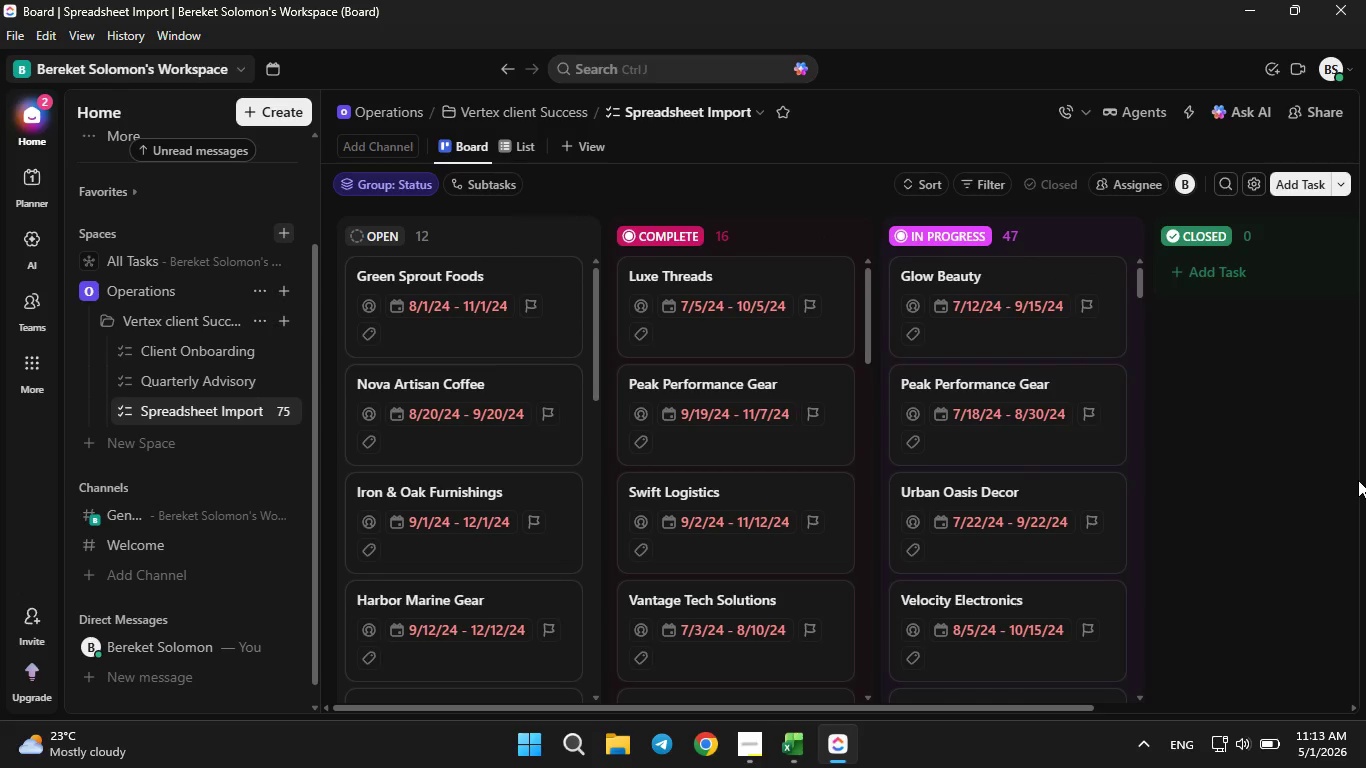 
wait(31.75)
 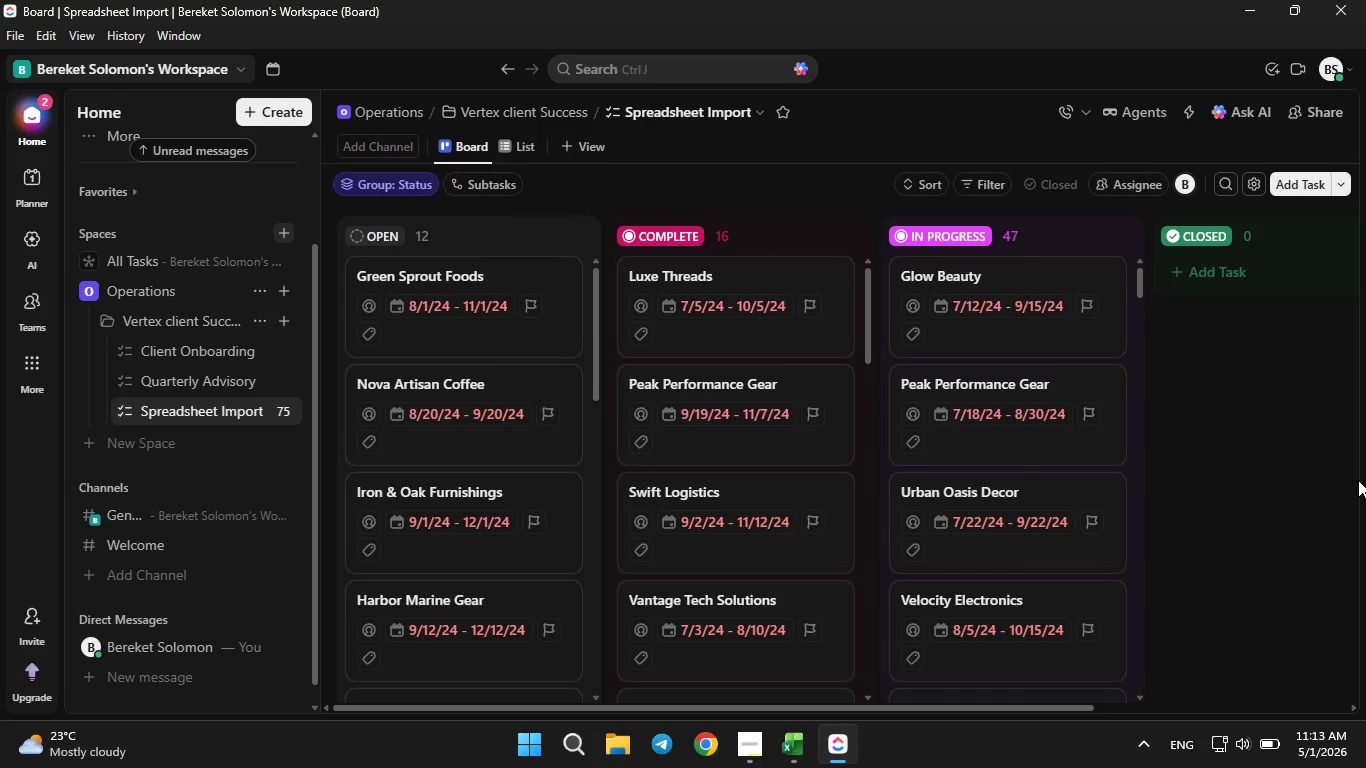 
left_click([441, 149])
 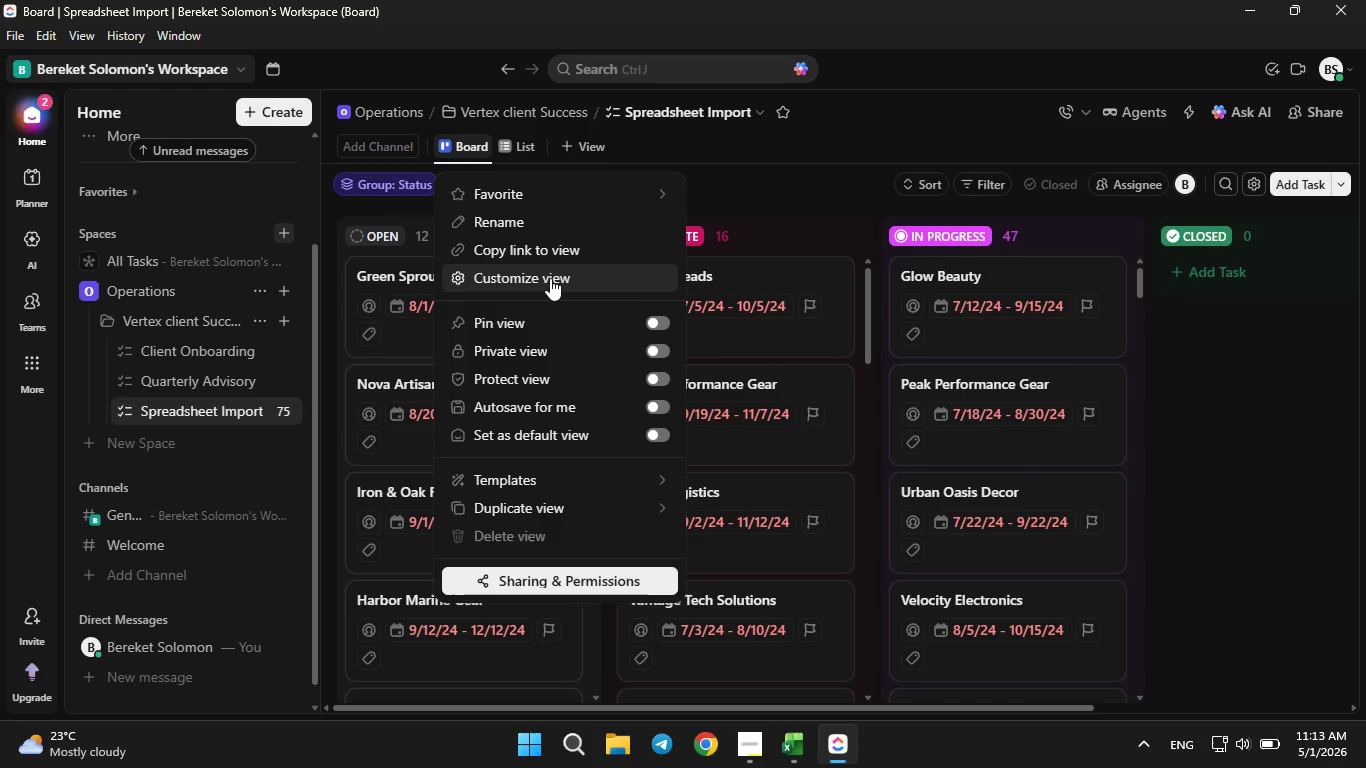 
left_click([550, 278])
 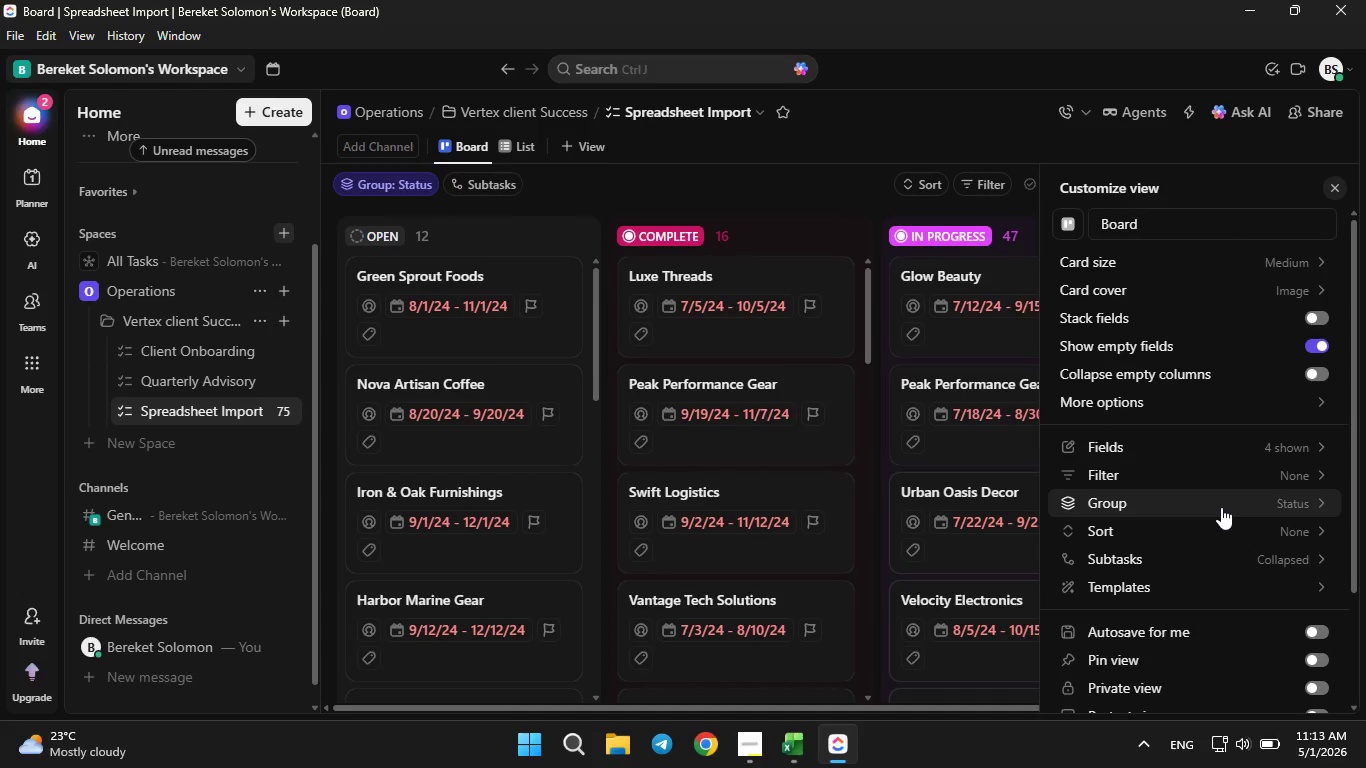 
left_click([1280, 497])
 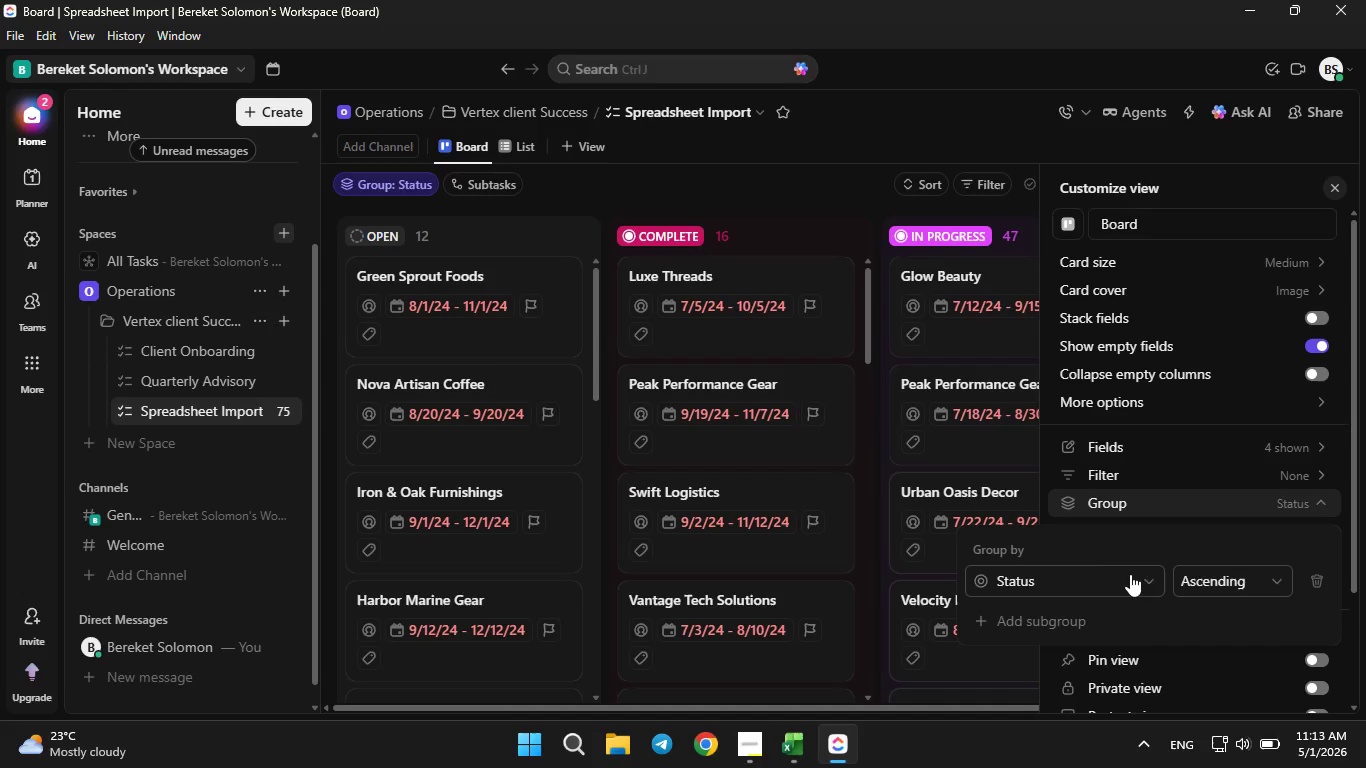 
left_click([1110, 581])
 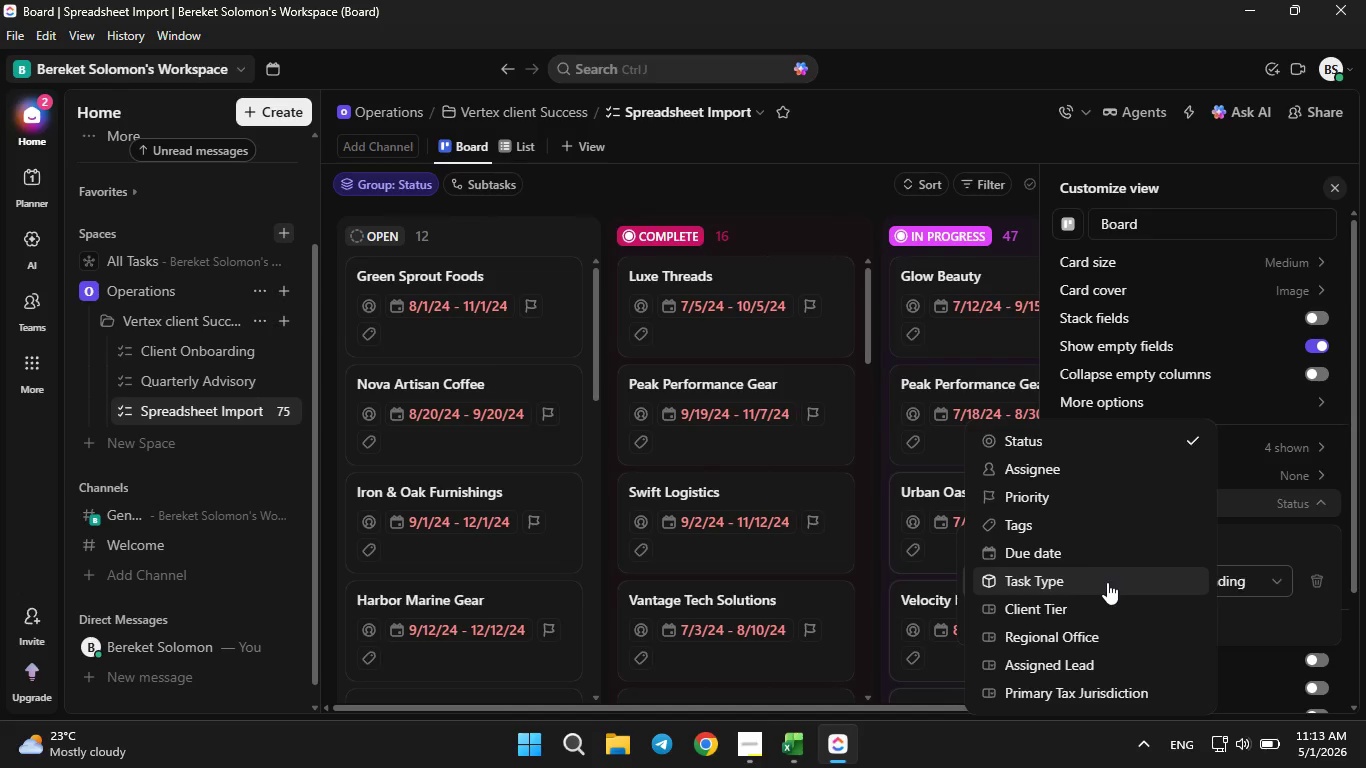 
mouse_move([1080, 597])
 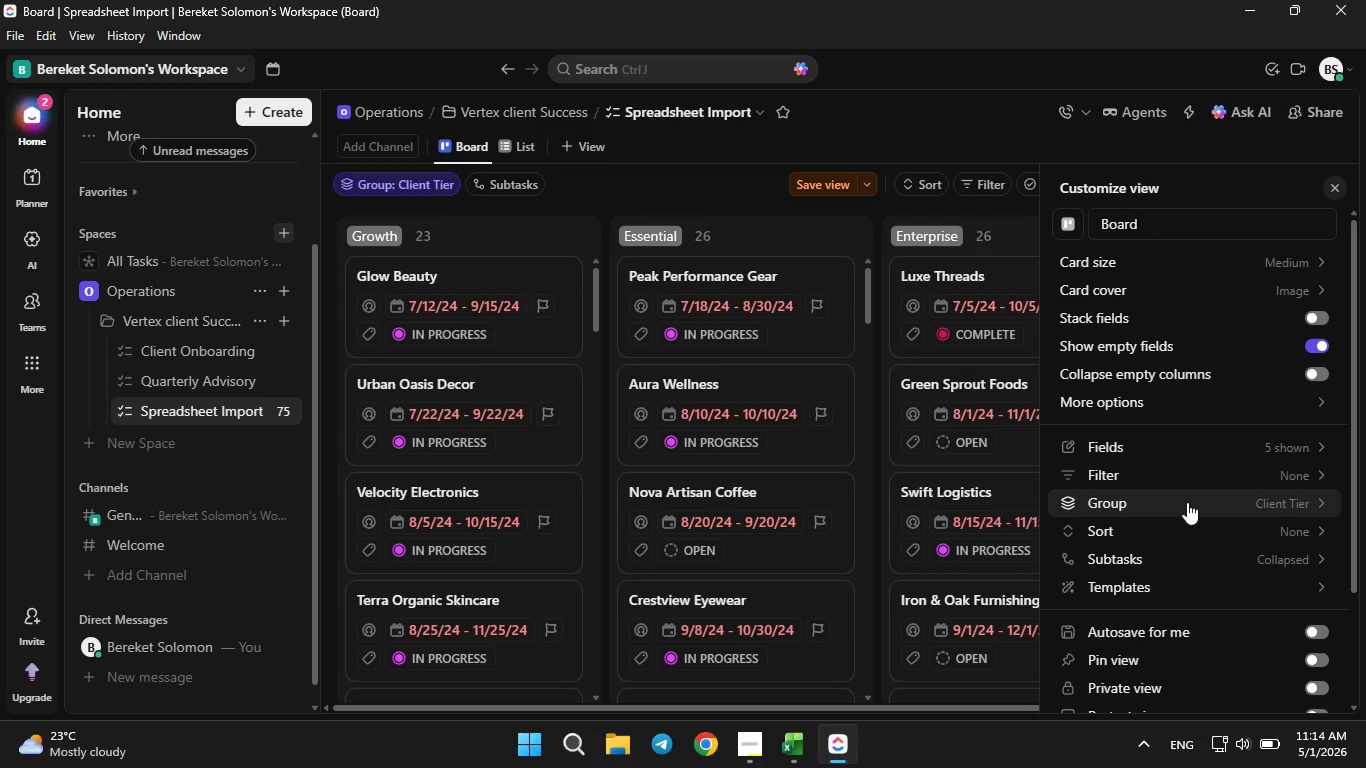 
wait(11.75)
 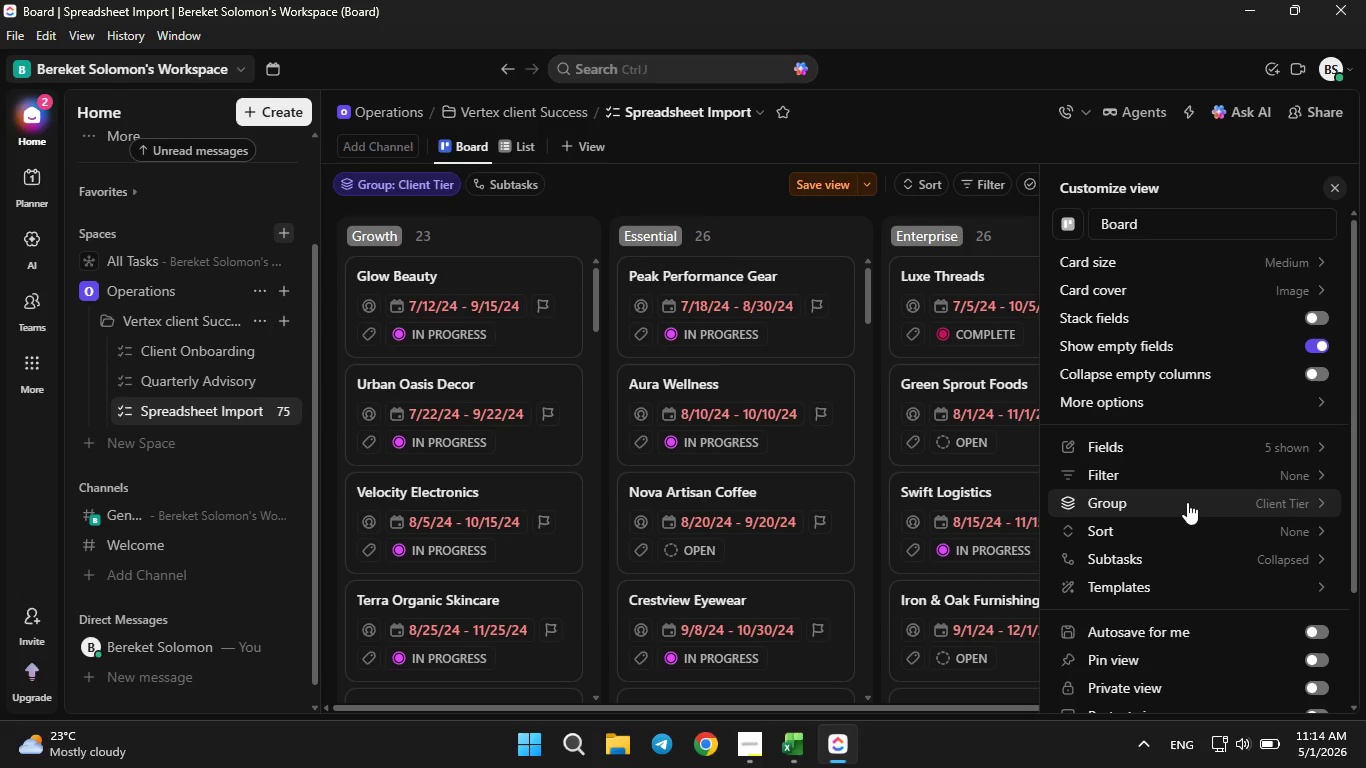 
left_click([521, 147])
 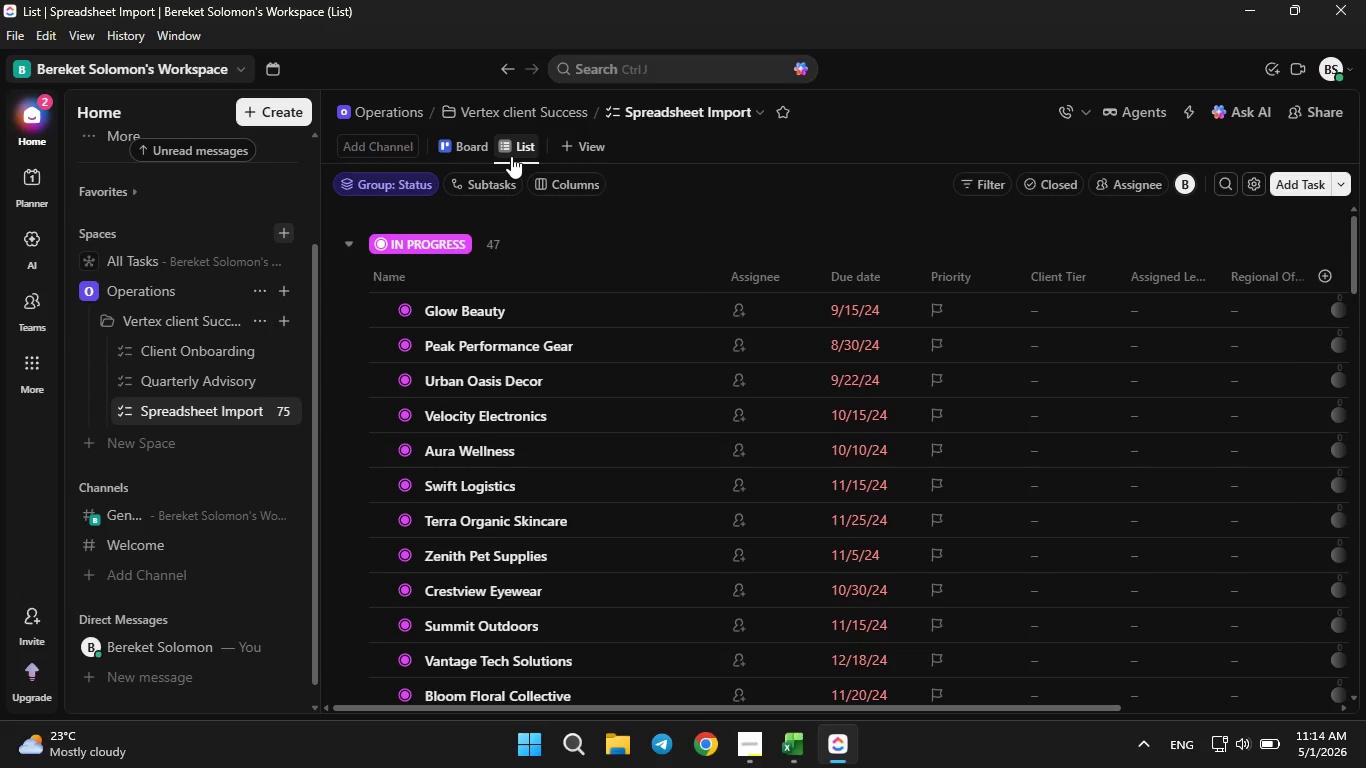 
mouse_move([461, 172])
 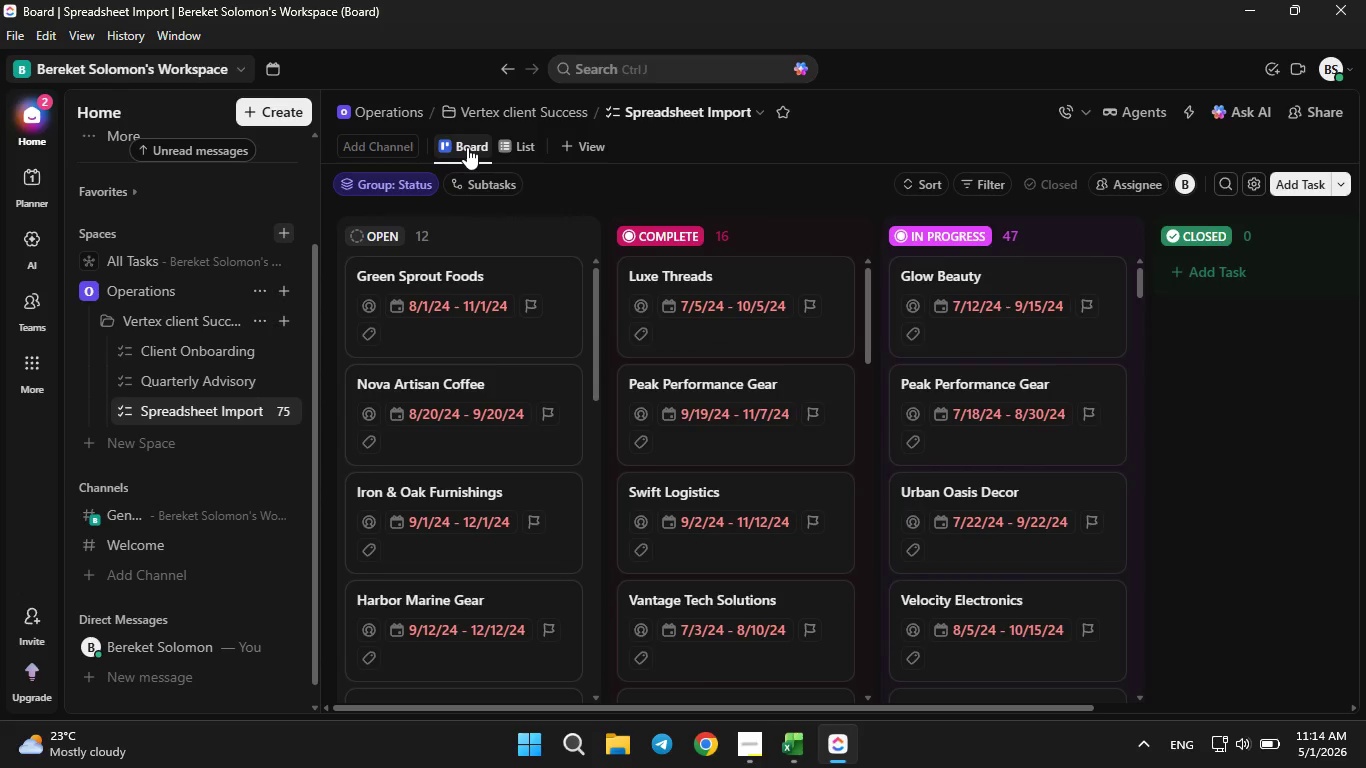 
left_click([467, 146])
 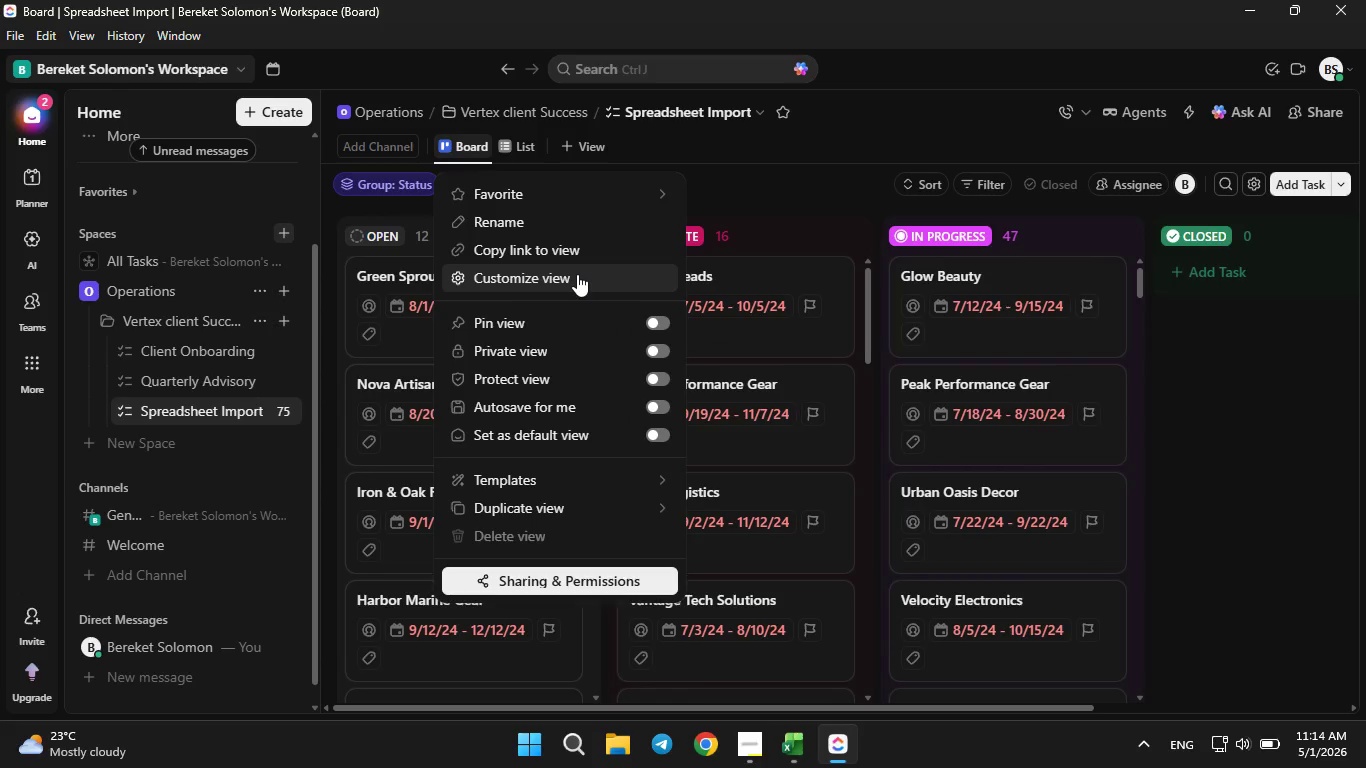 
double_click([577, 274])
 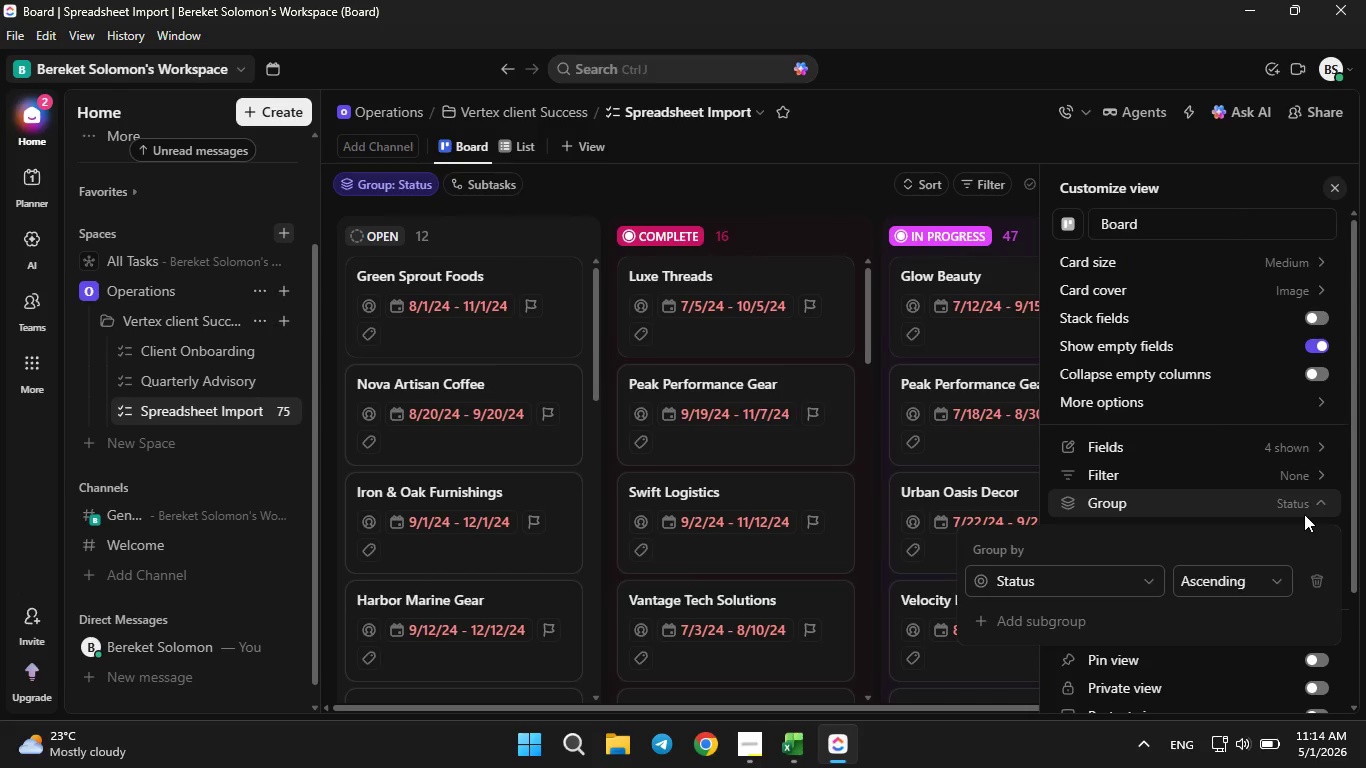 
left_click([1129, 582])
 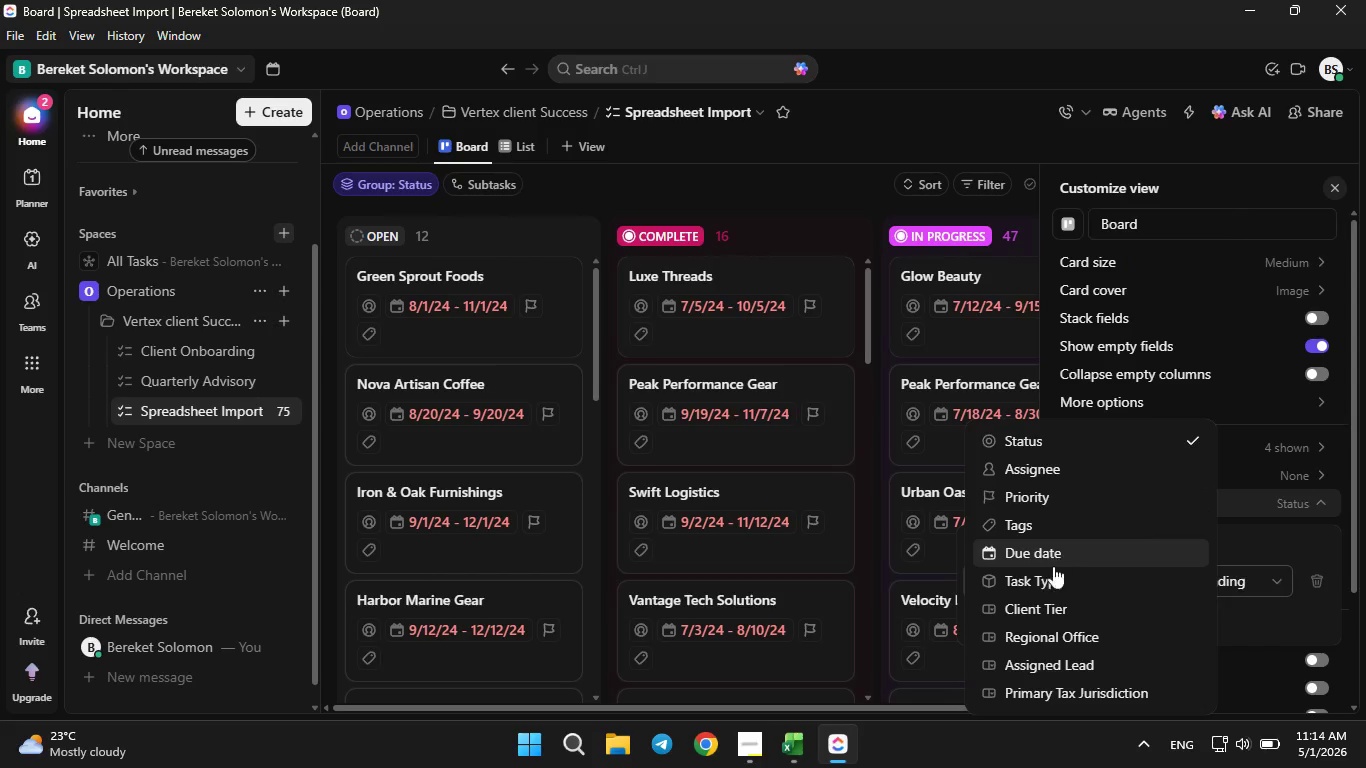 
left_click([1058, 615])
 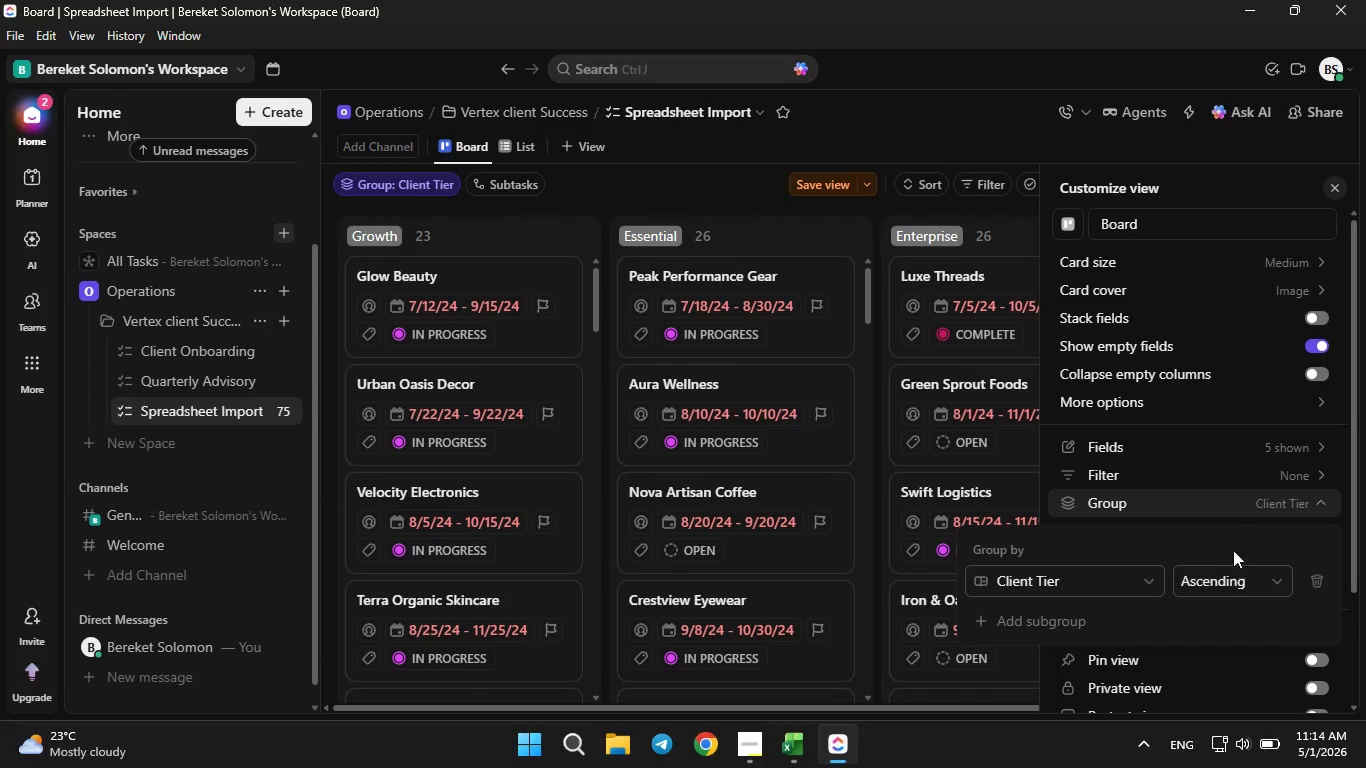 
left_click([1261, 574])
 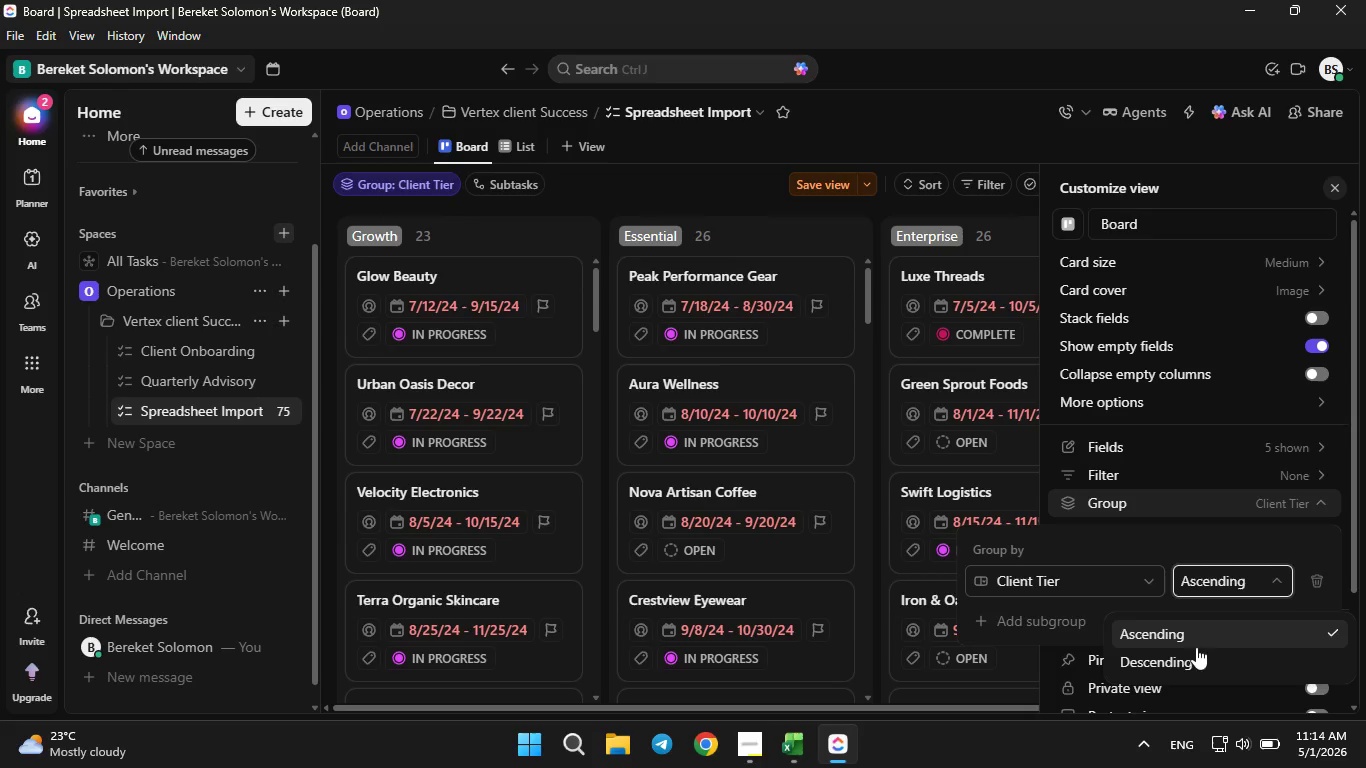 
left_click([1176, 663])
 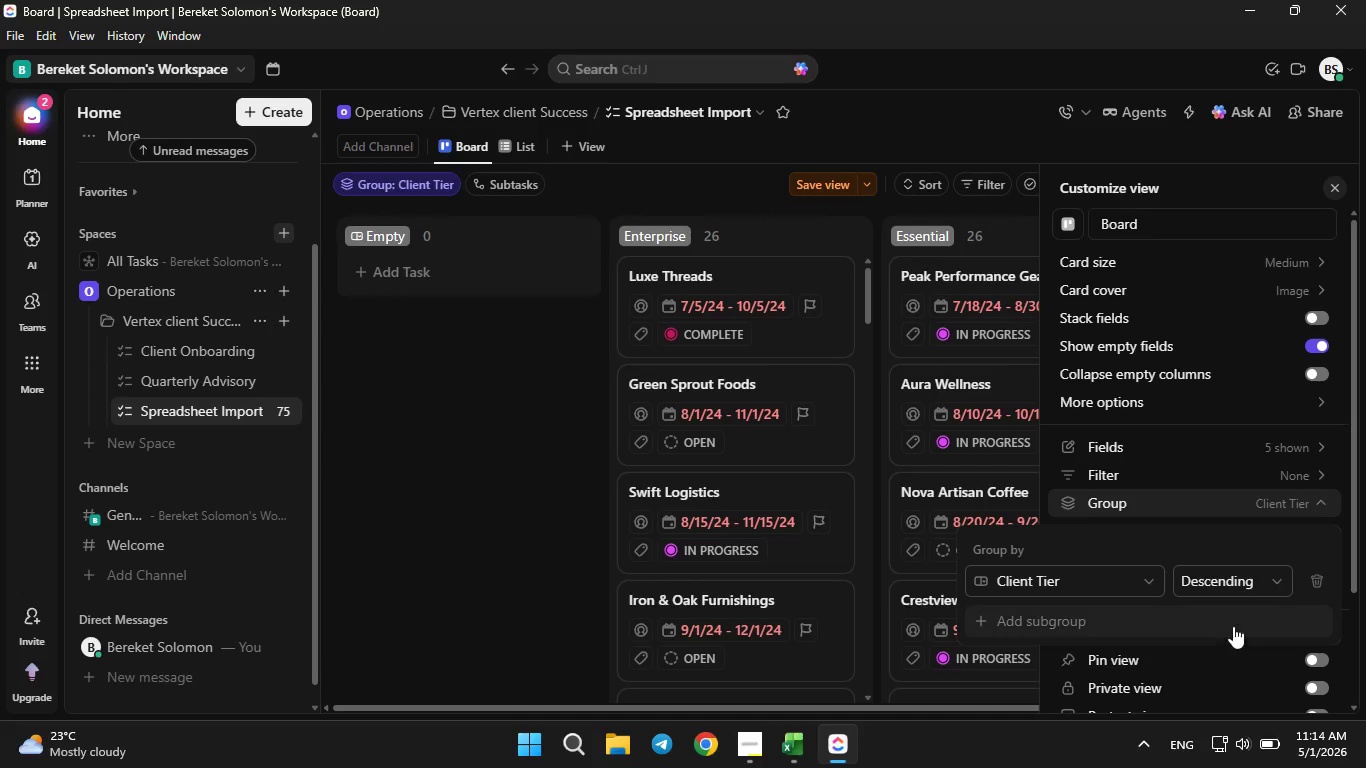 
left_click([1244, 583])
 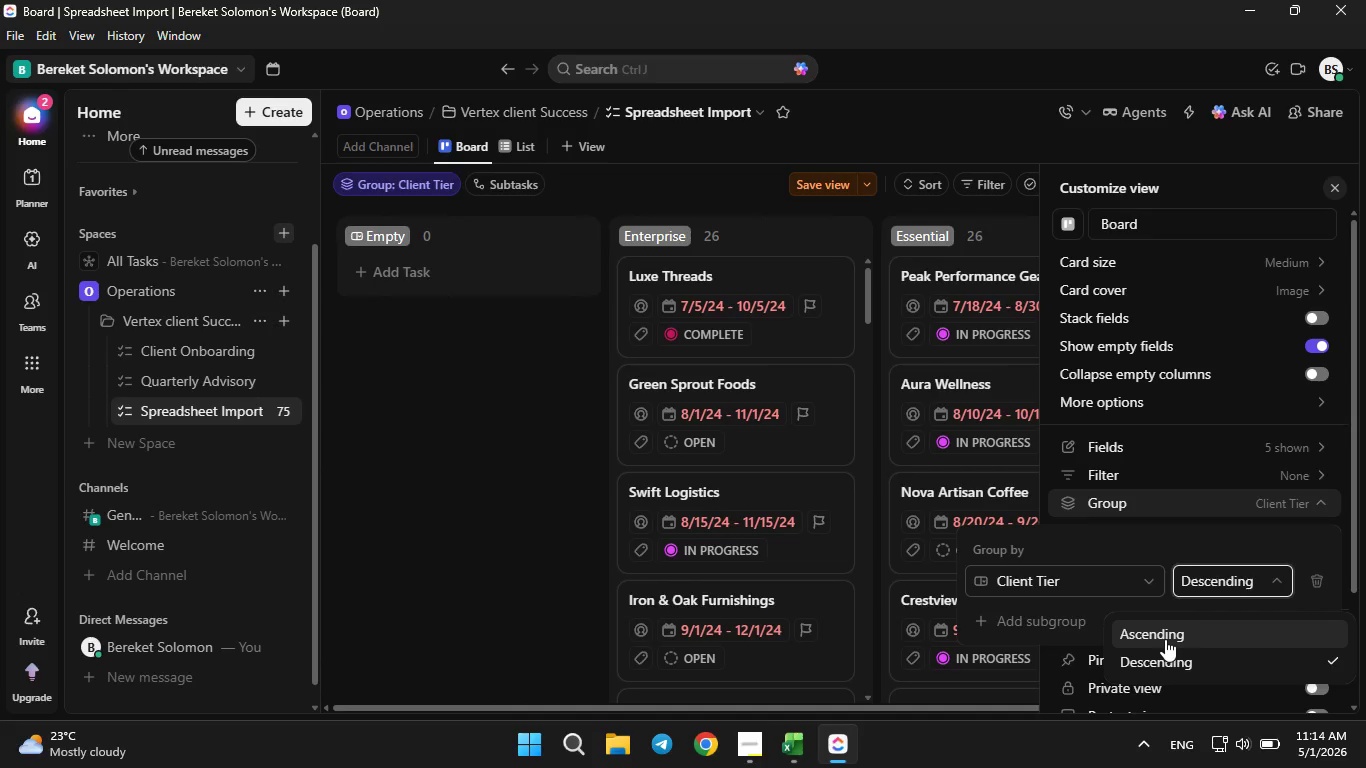 
left_click([1165, 638])
 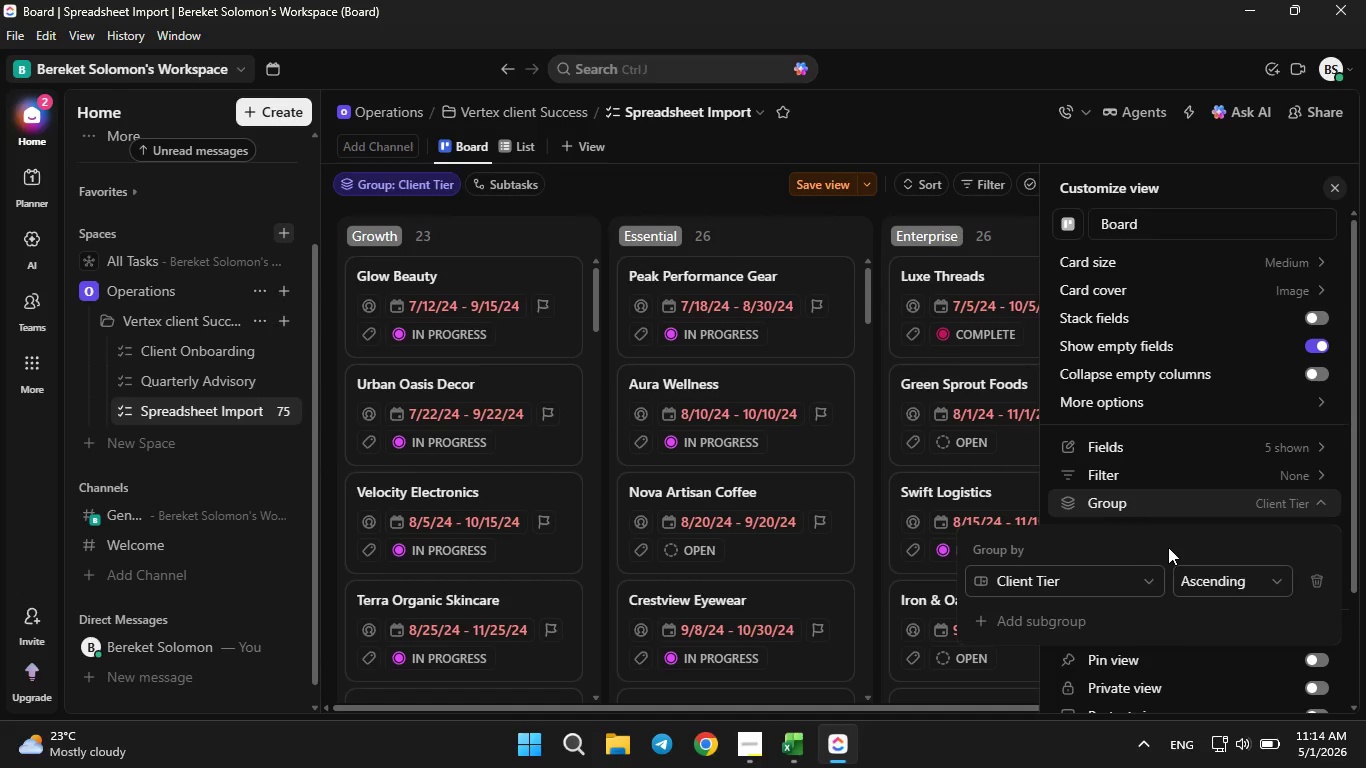 
left_click([1273, 545])
 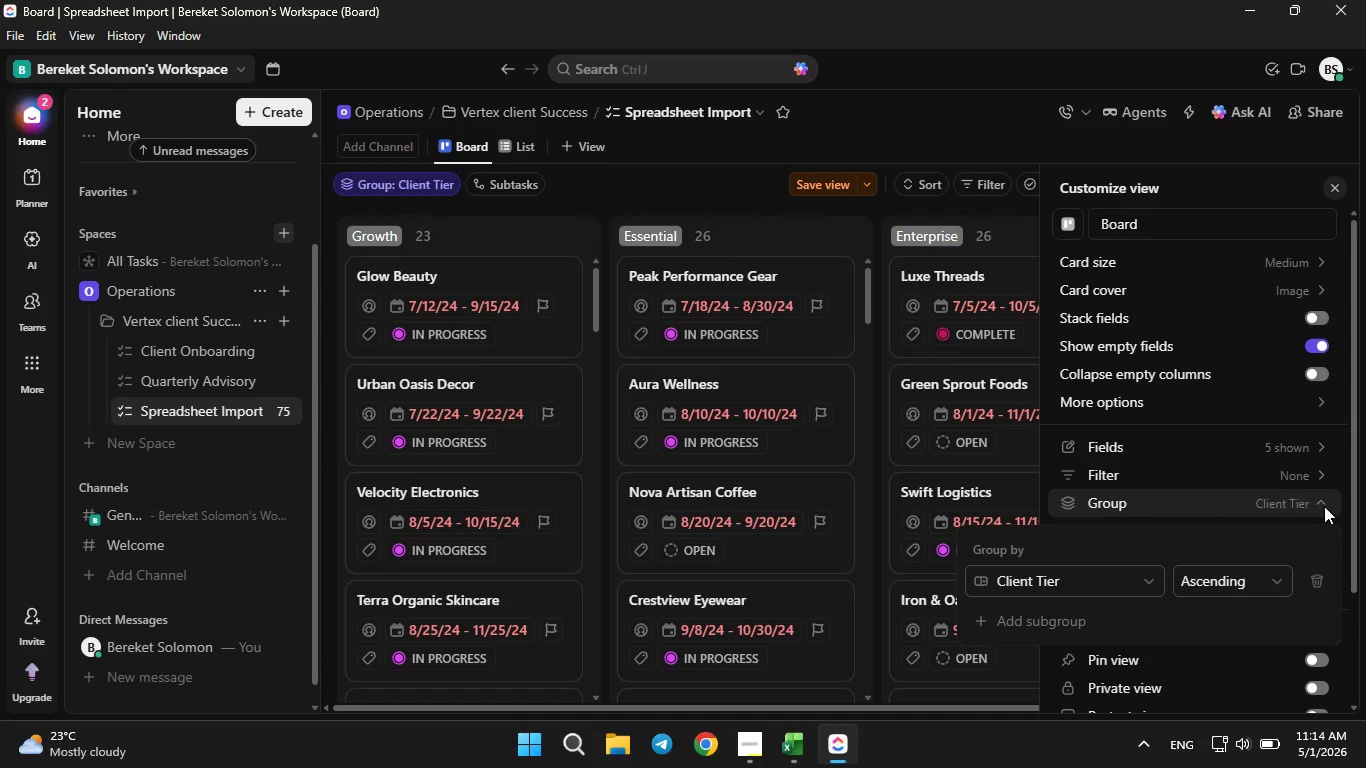 
left_click([1327, 503])
 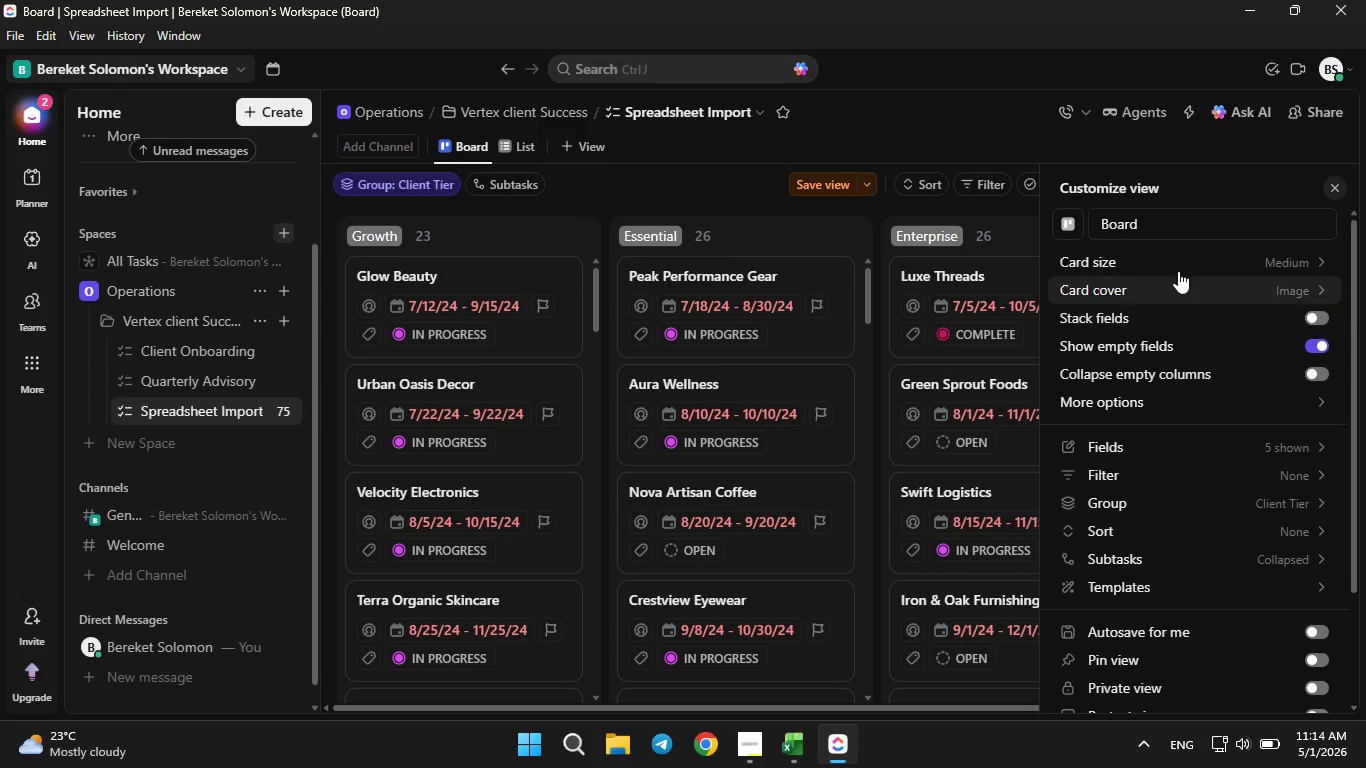 
left_click([1170, 226])
 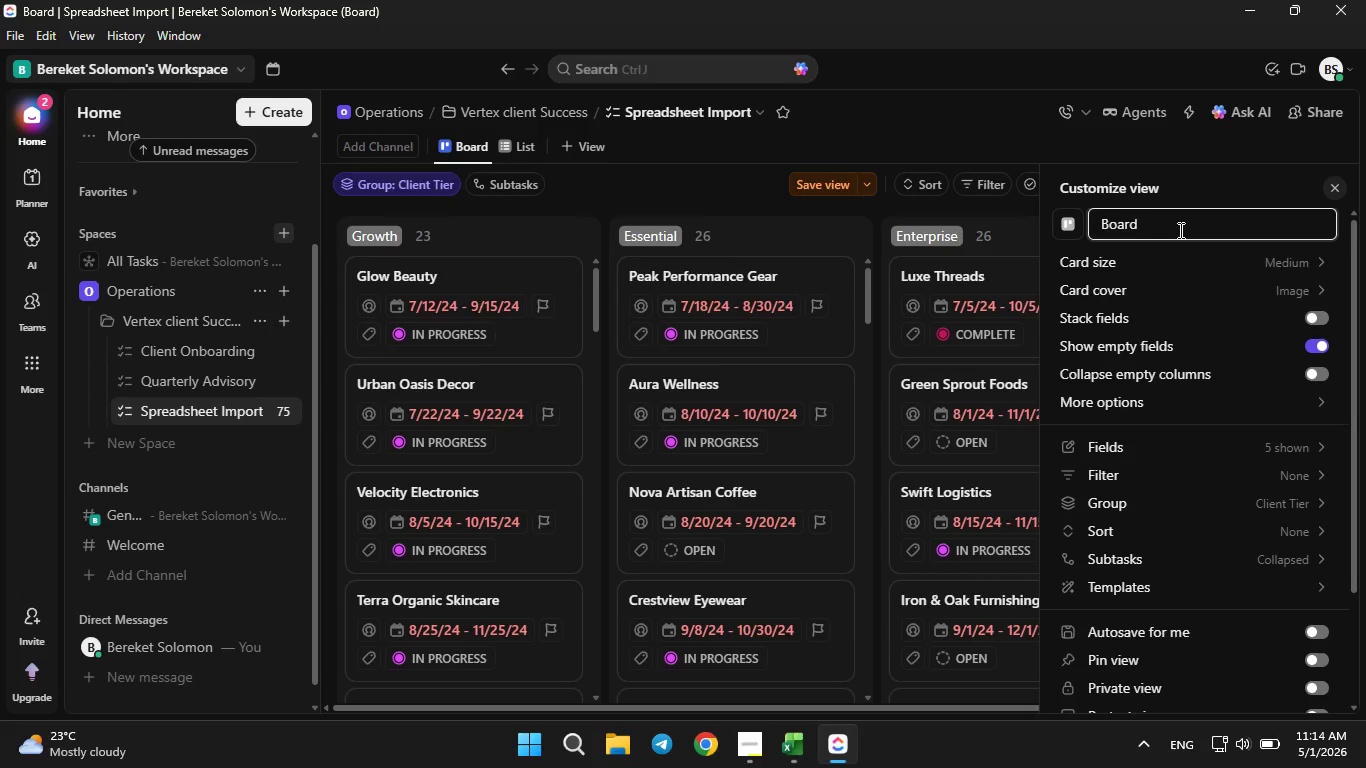 
key(ArrowLeft)
 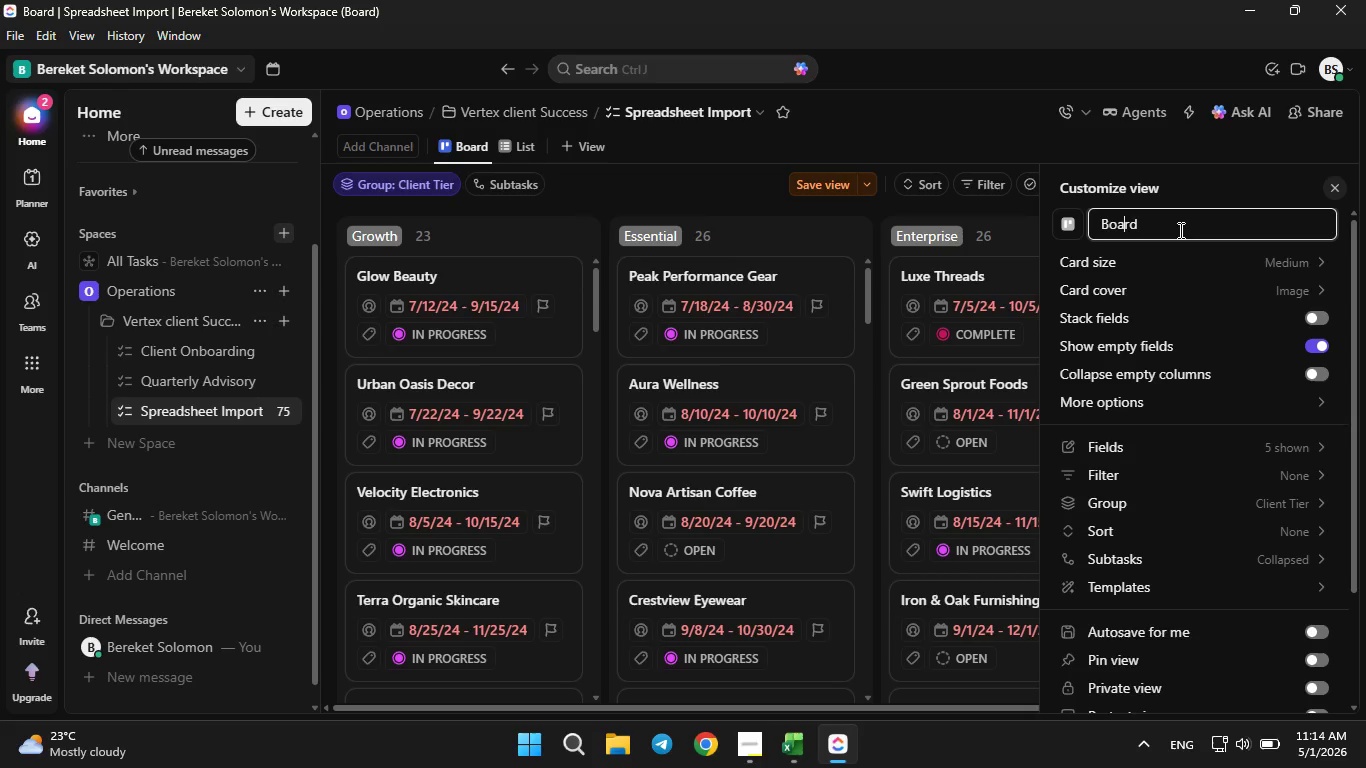 
key(ArrowLeft)
 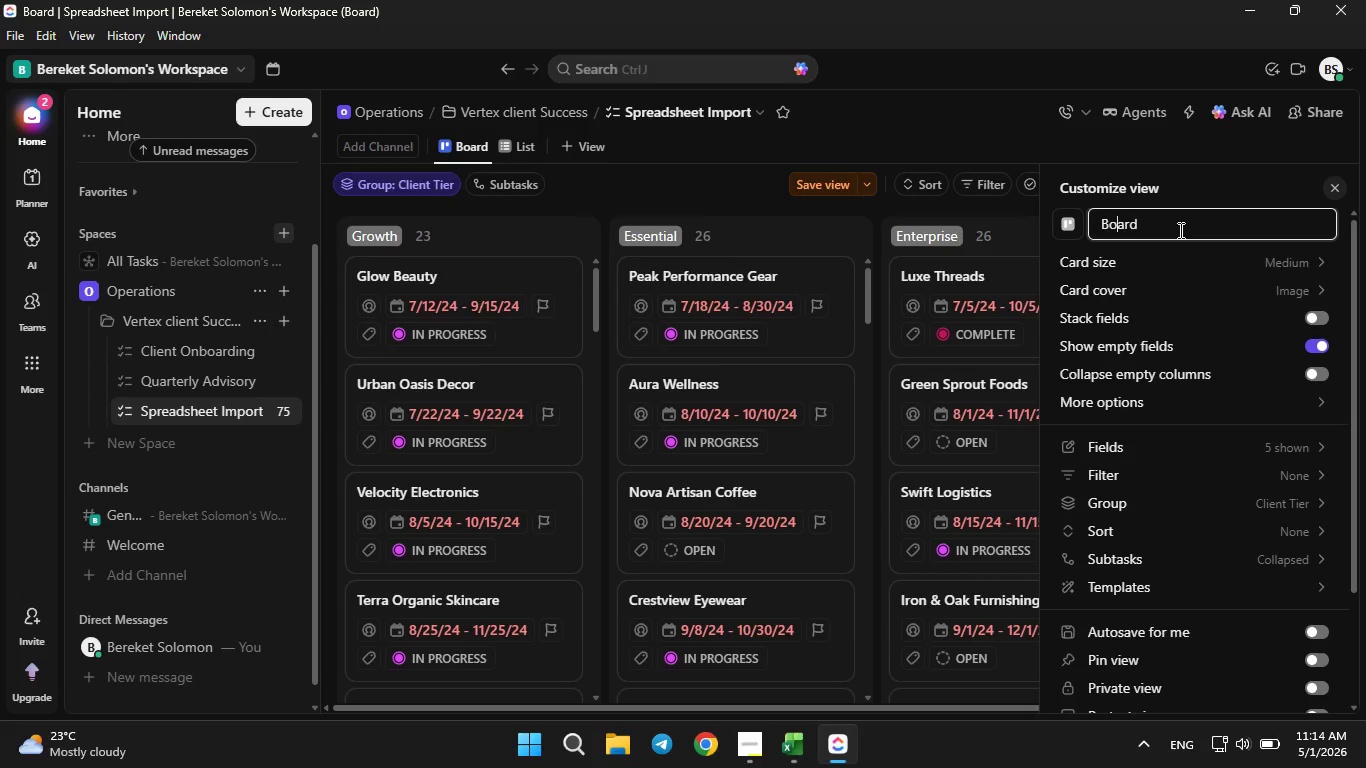 
key(ArrowLeft)
 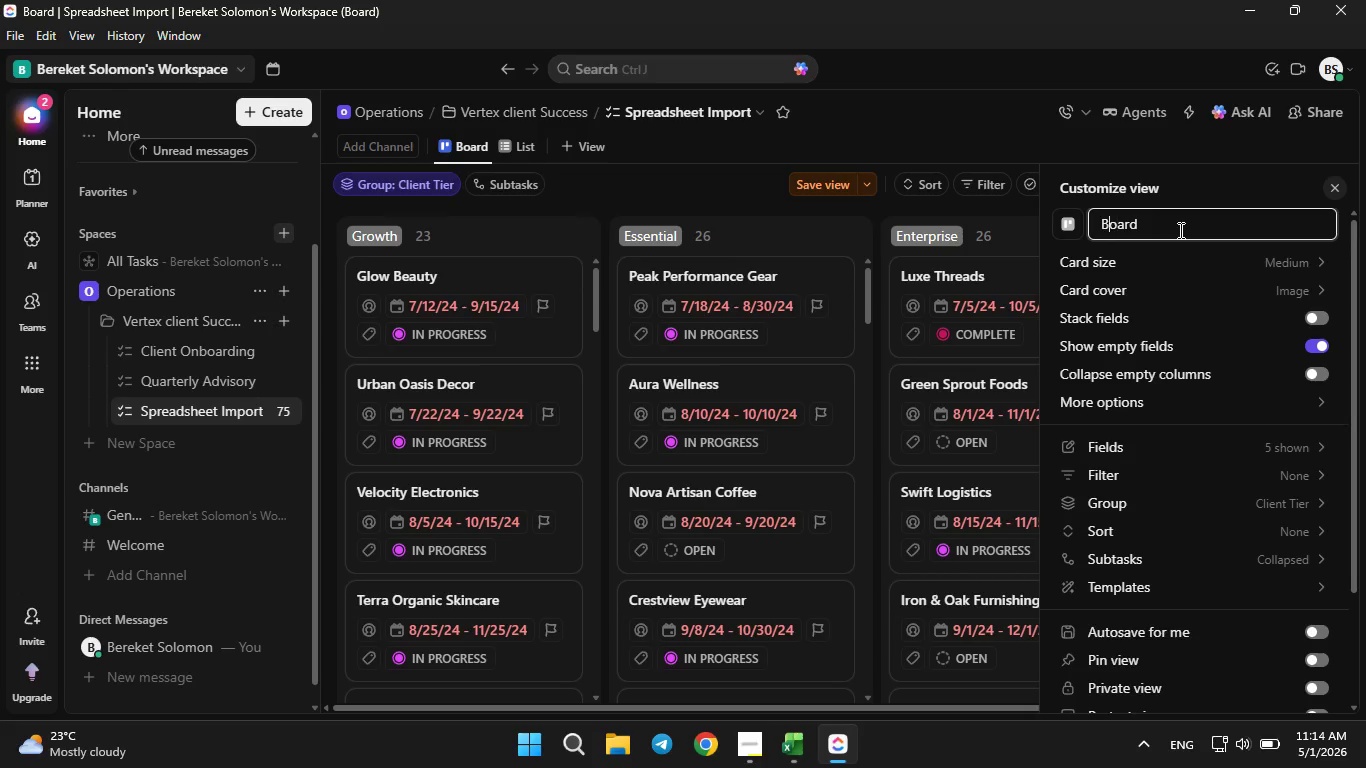 
key(ArrowLeft)
 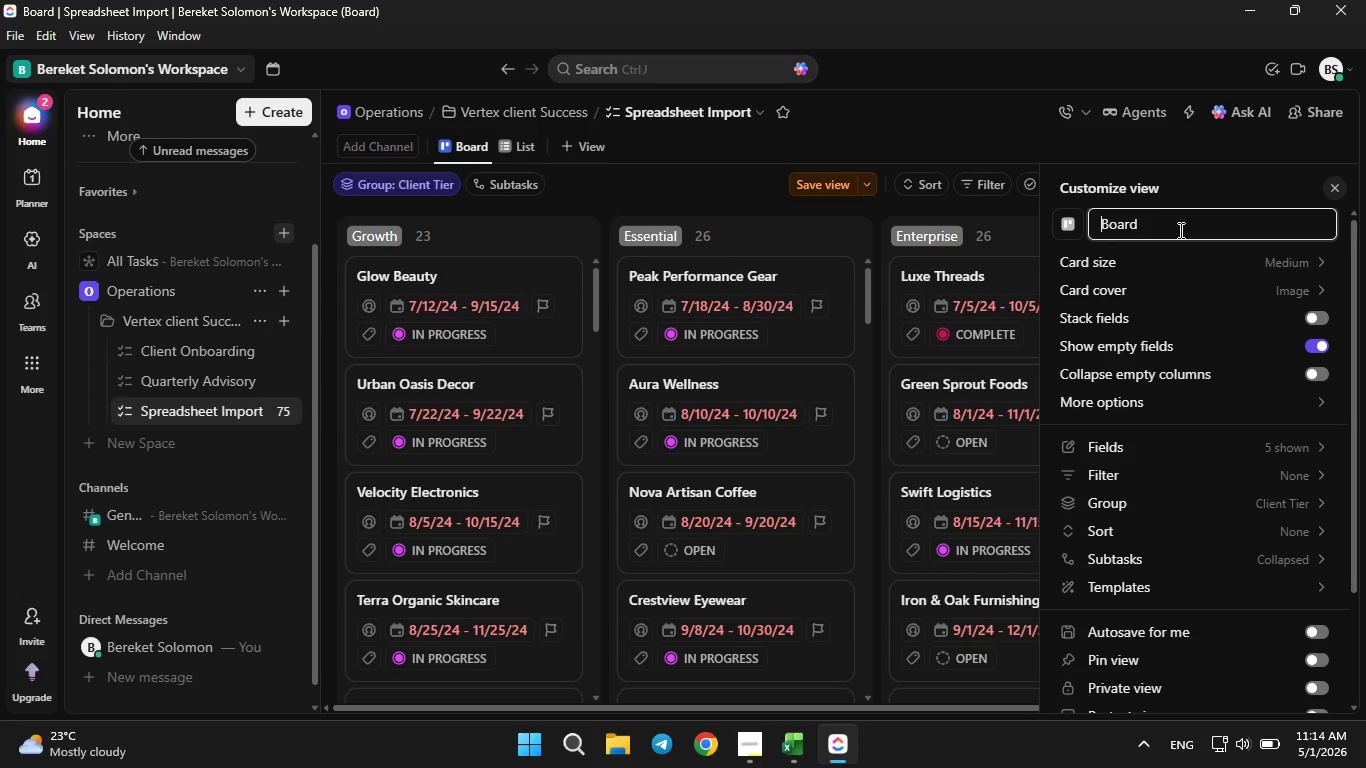 
key(ArrowLeft)
 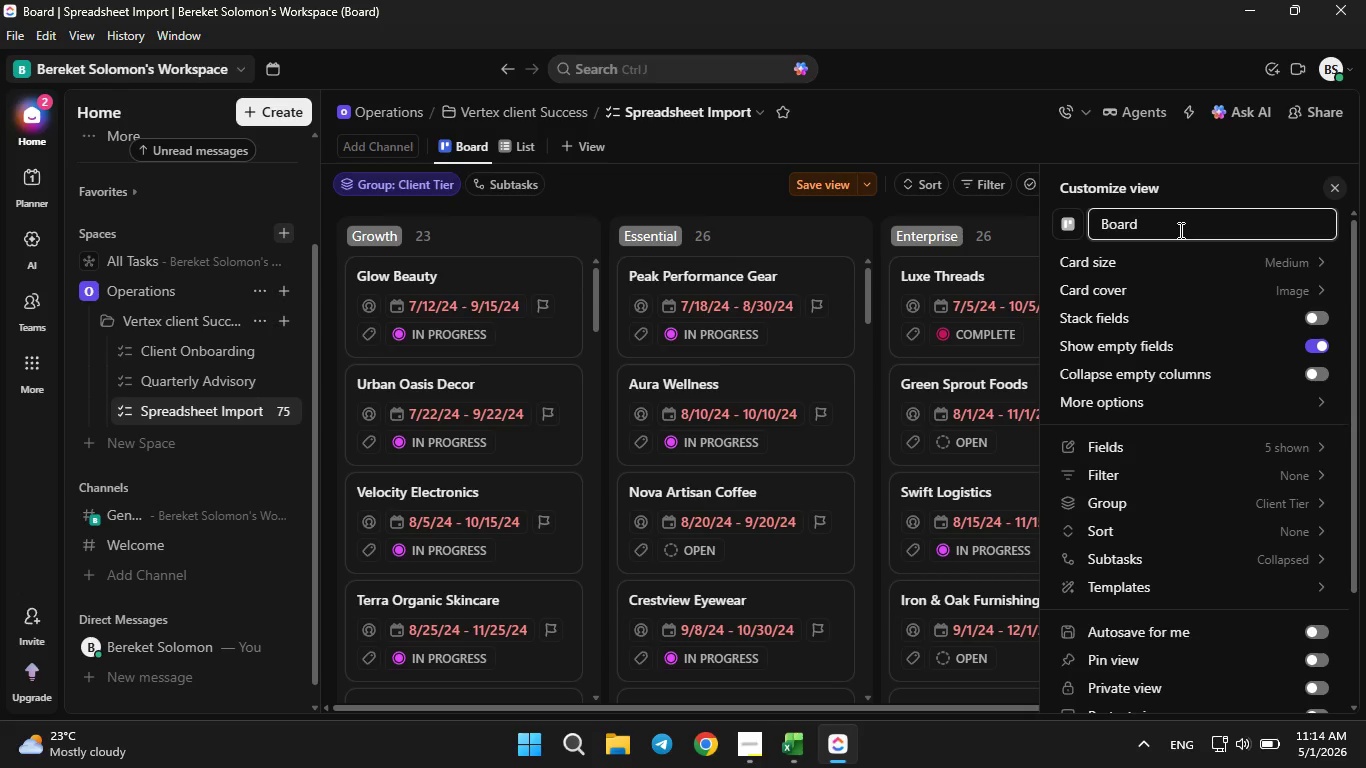 
key(ArrowLeft)
 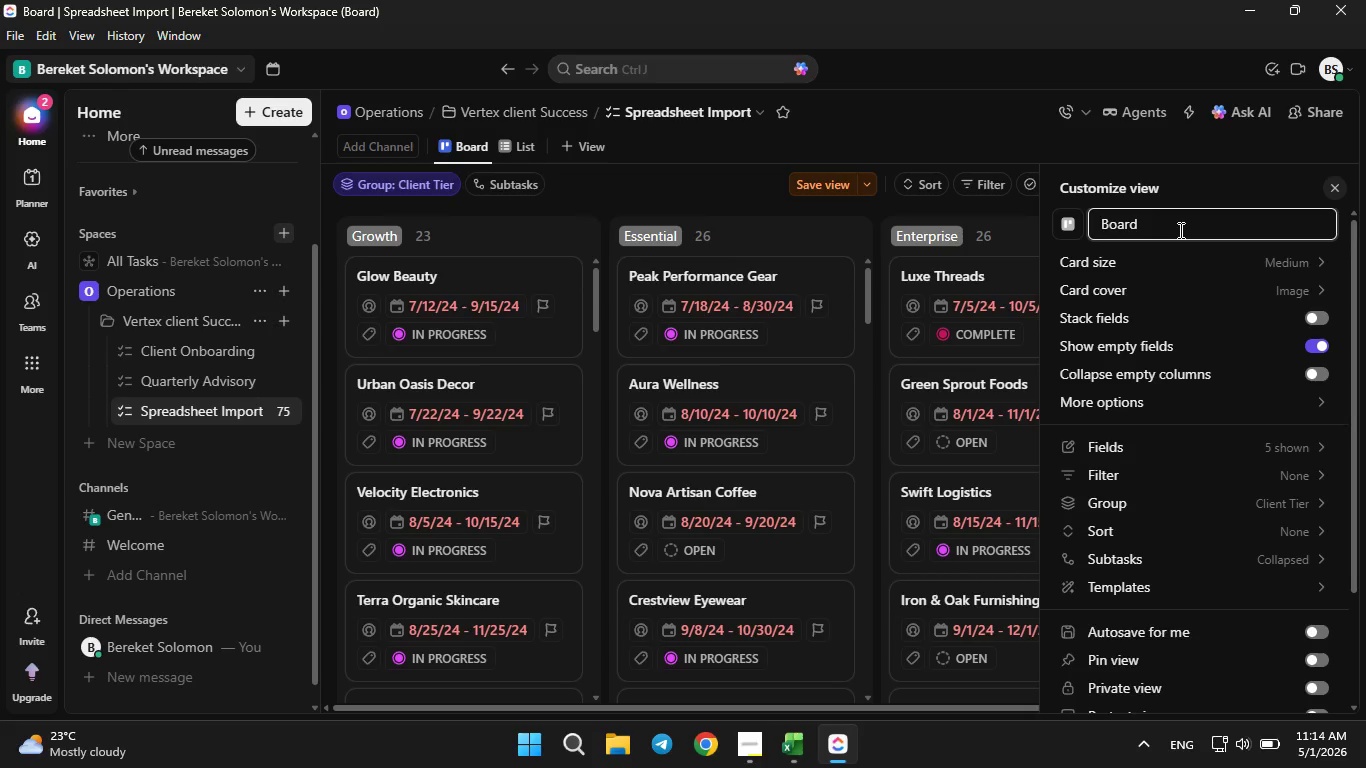 
type(Client )
 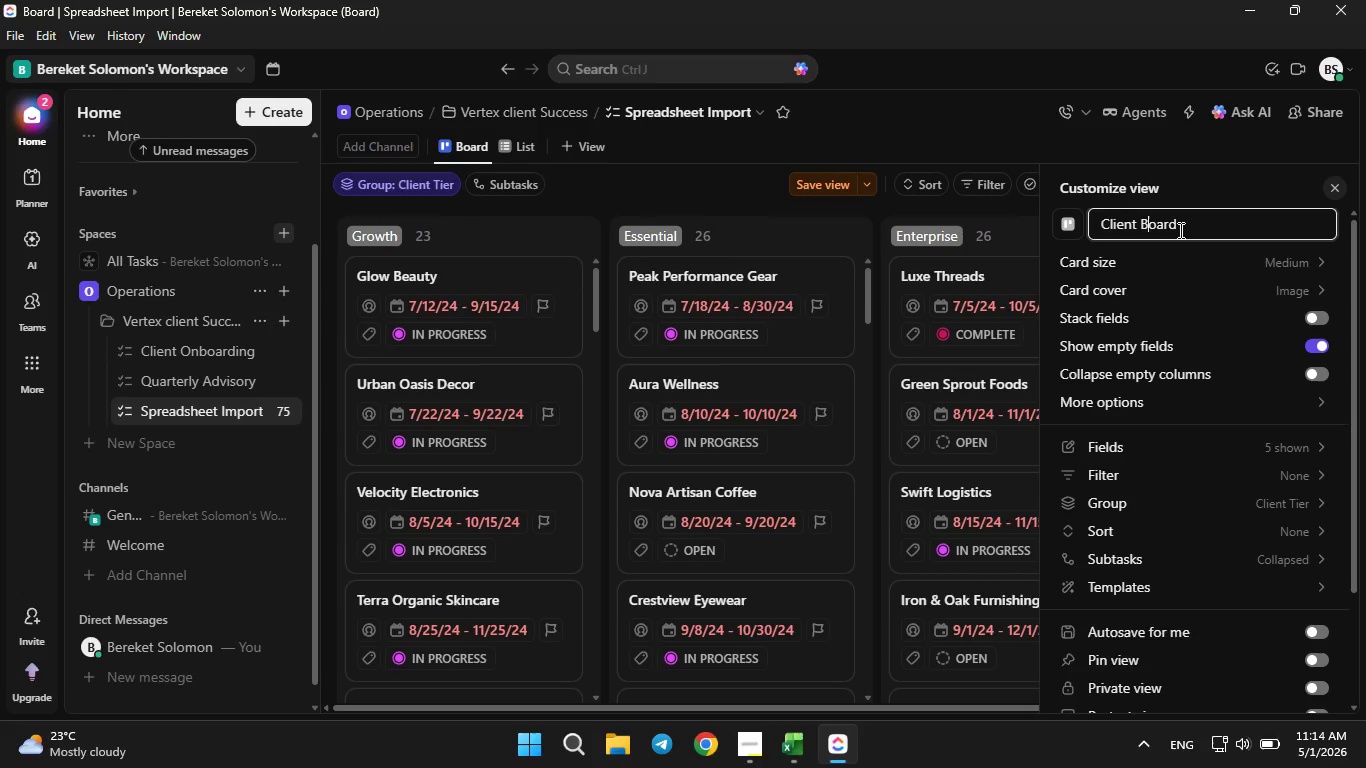 
key(ArrowRight)
 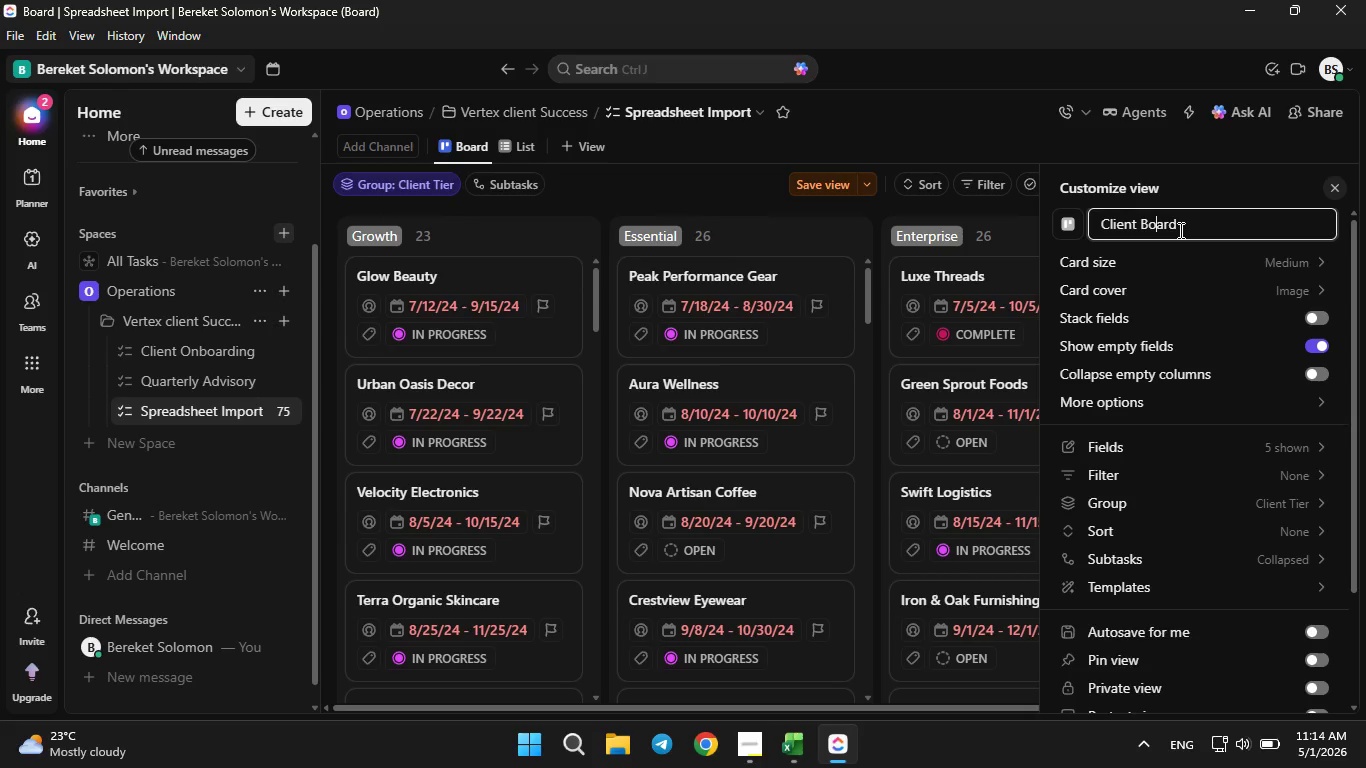 
key(ArrowRight)
 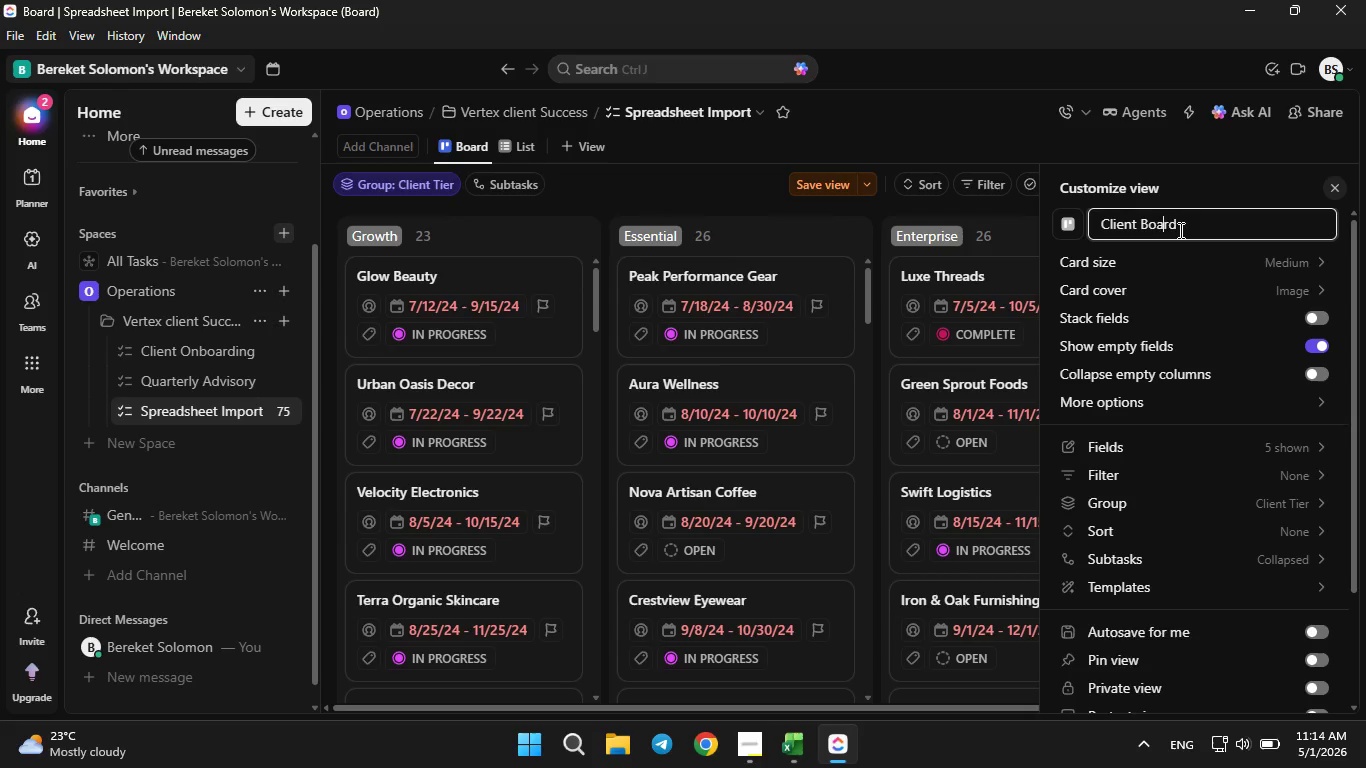 
key(ArrowRight)
 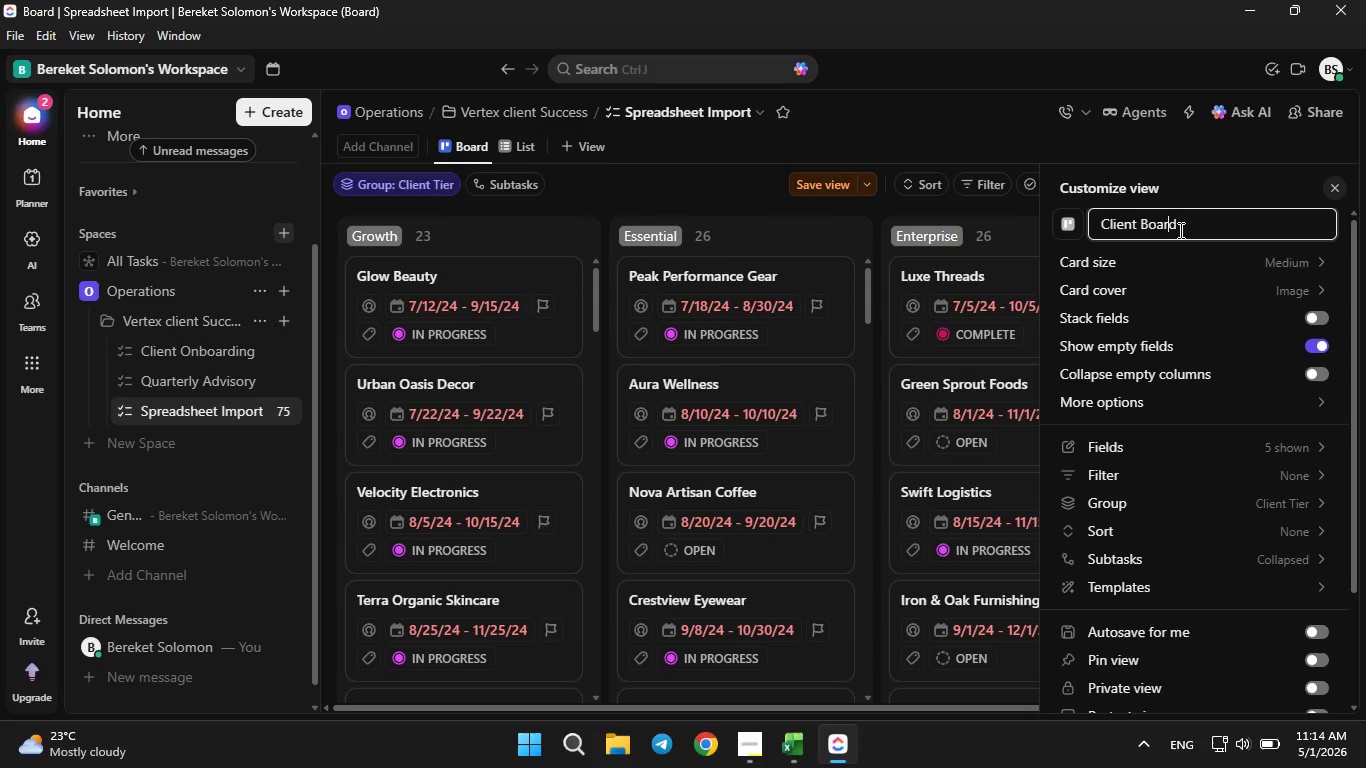 
key(ArrowRight)
 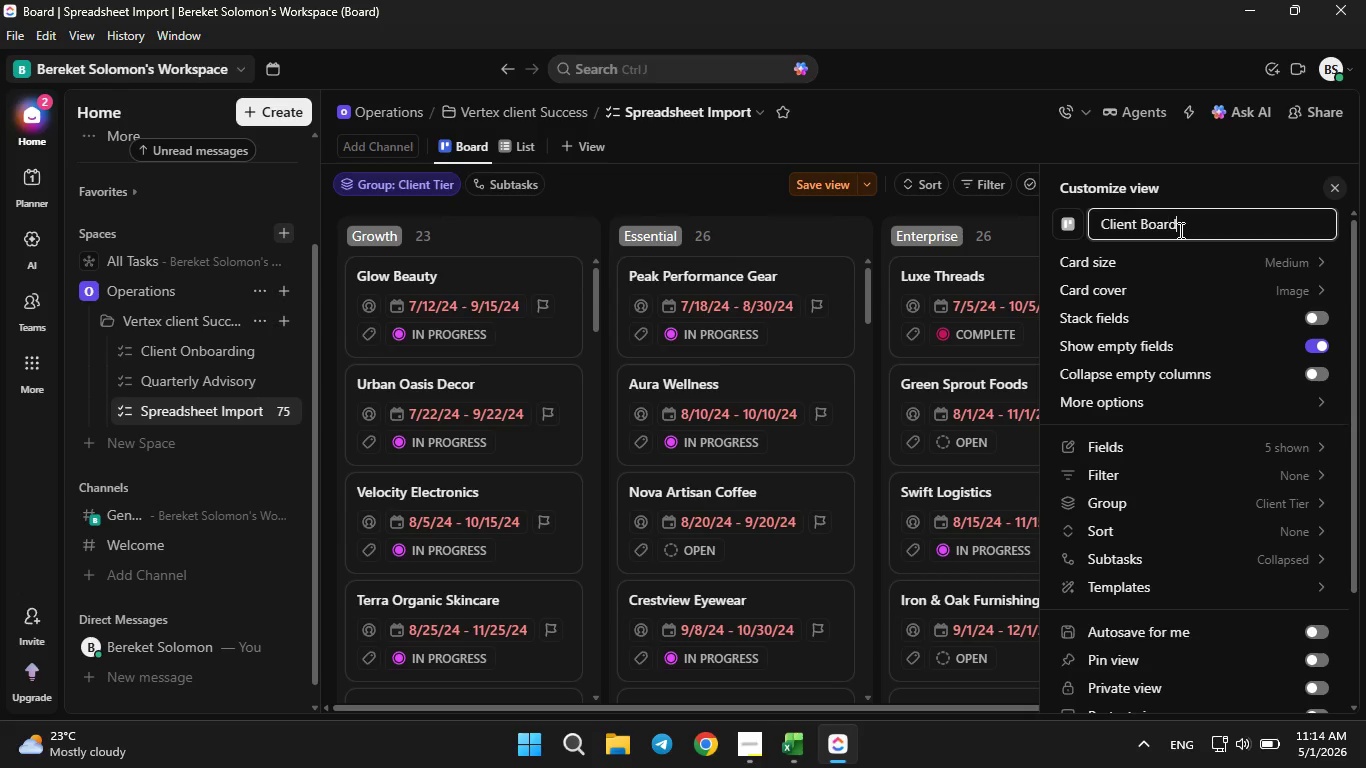 
key(ArrowRight)
 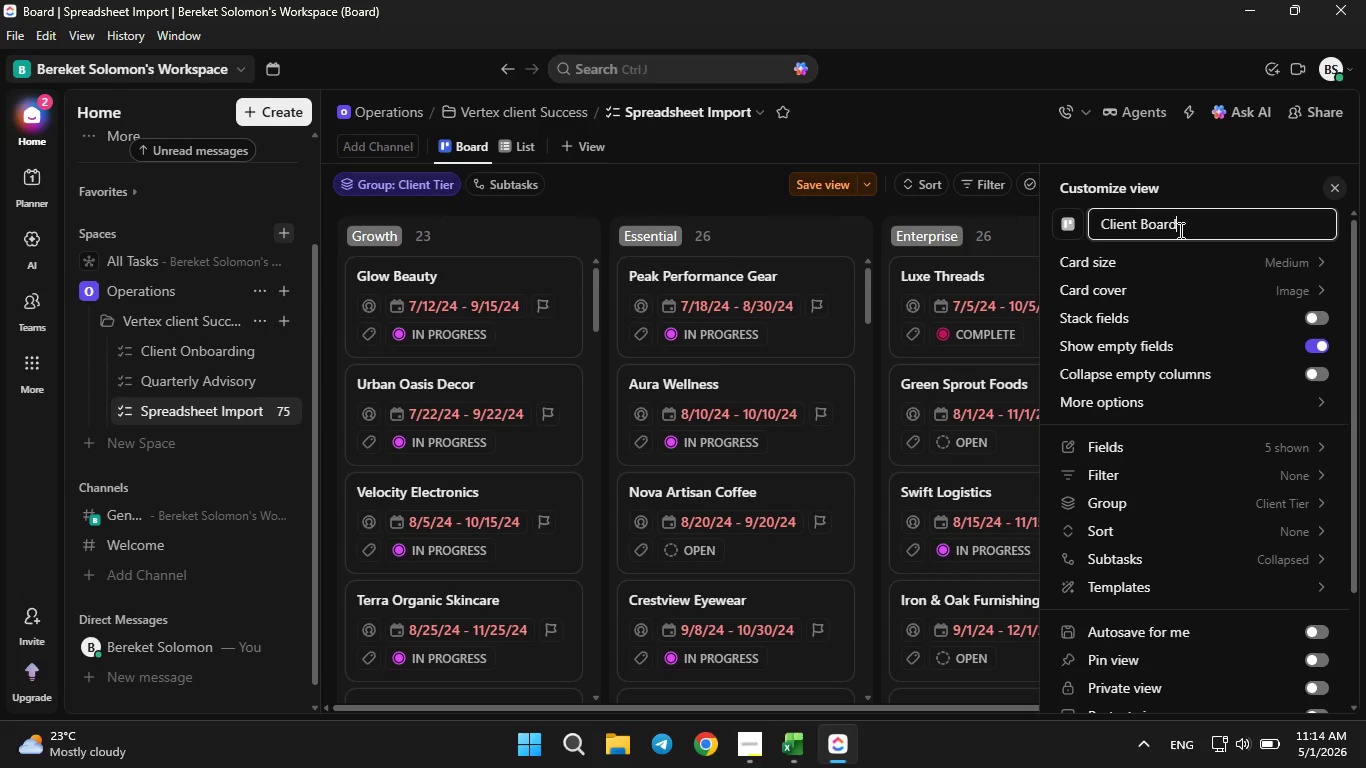 
key(ArrowRight)
 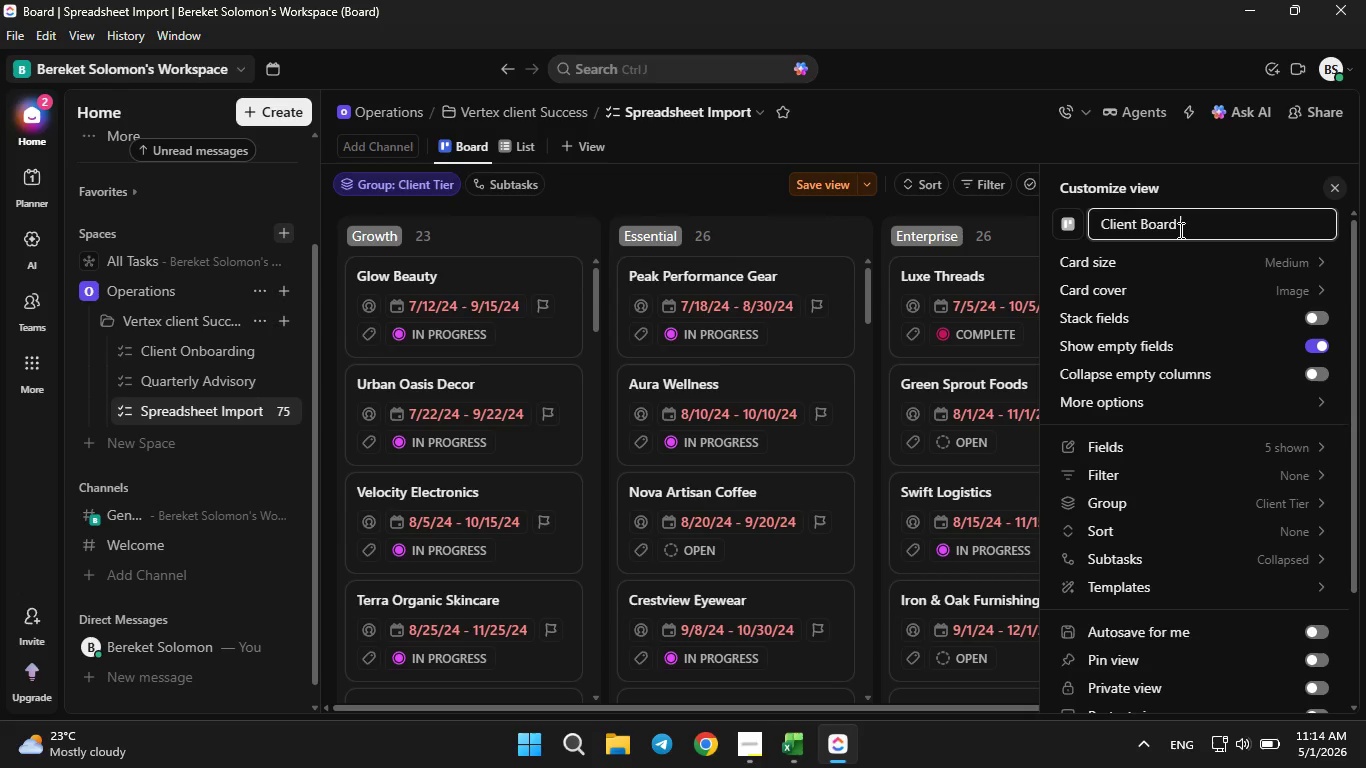 
type( View)
 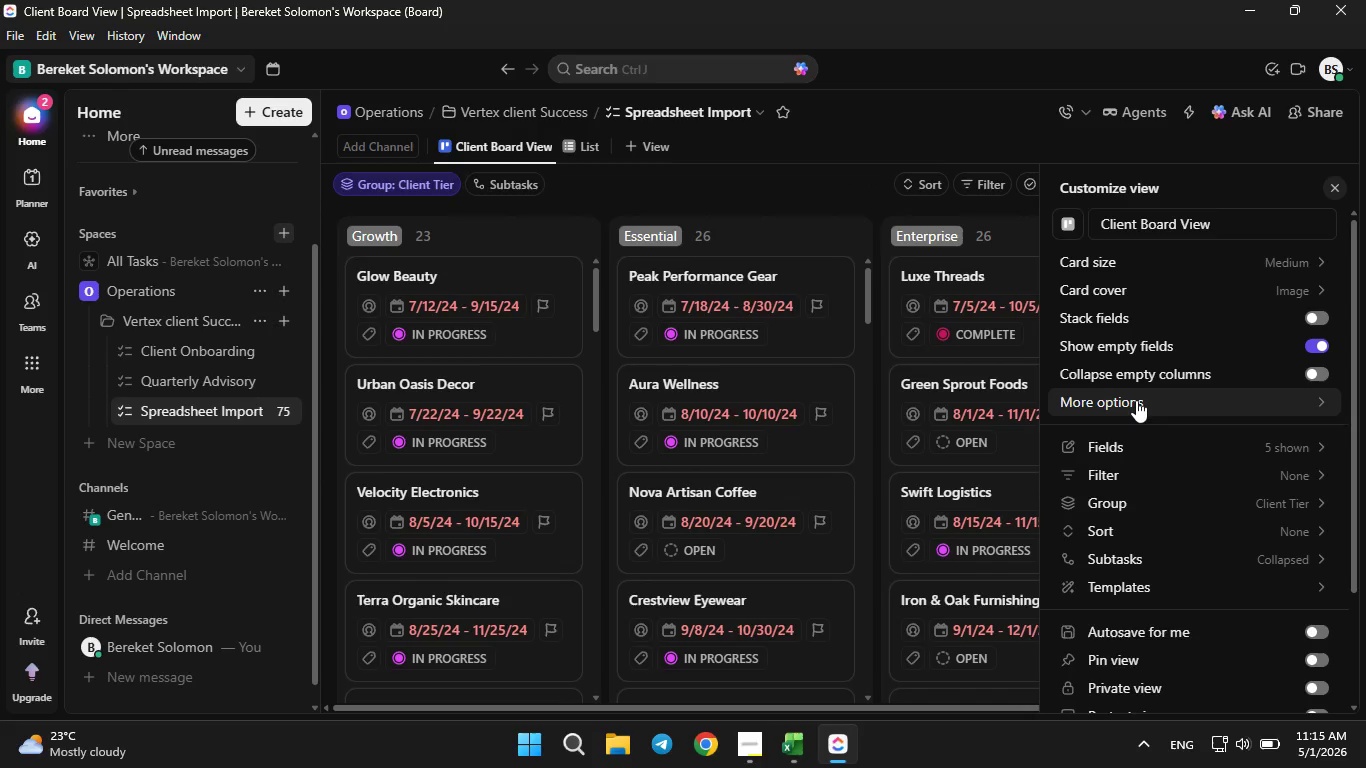 
wait(13.91)
 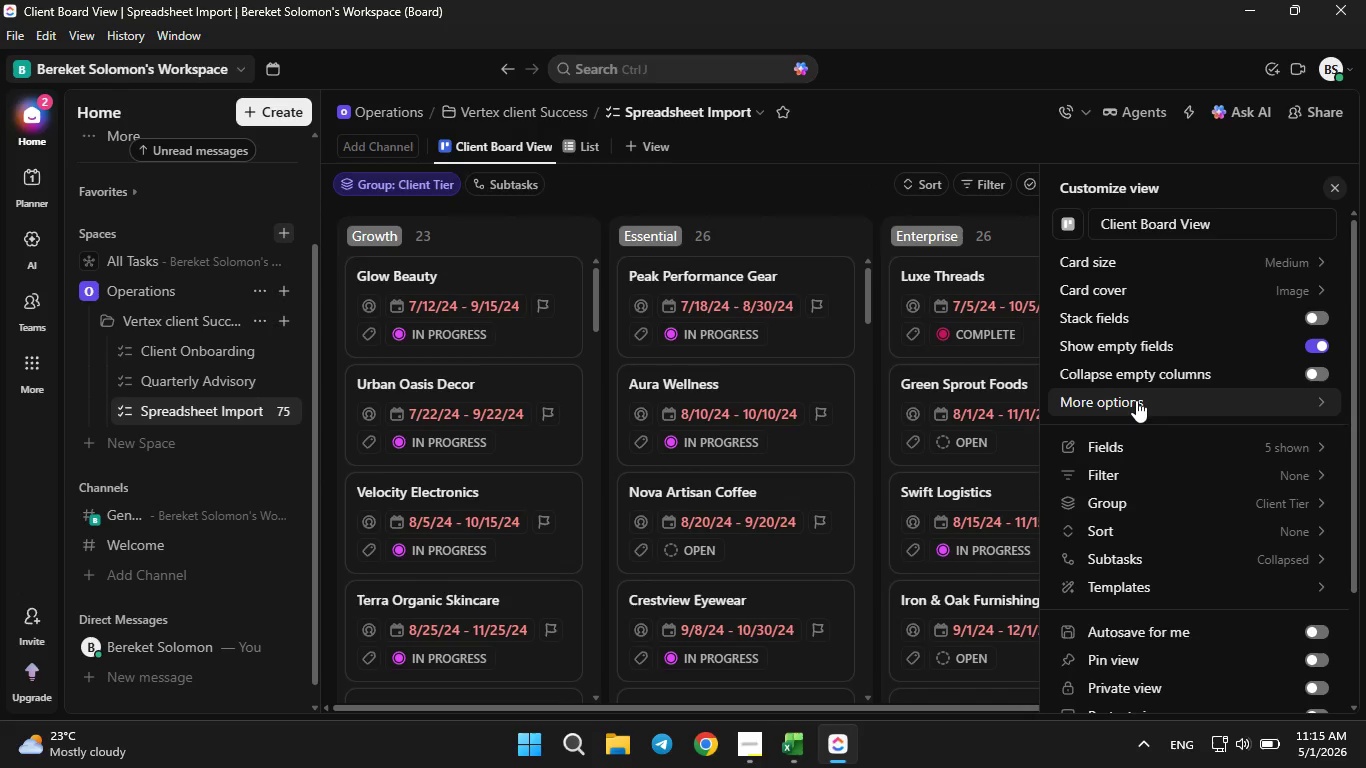 
left_click([1223, 181])
 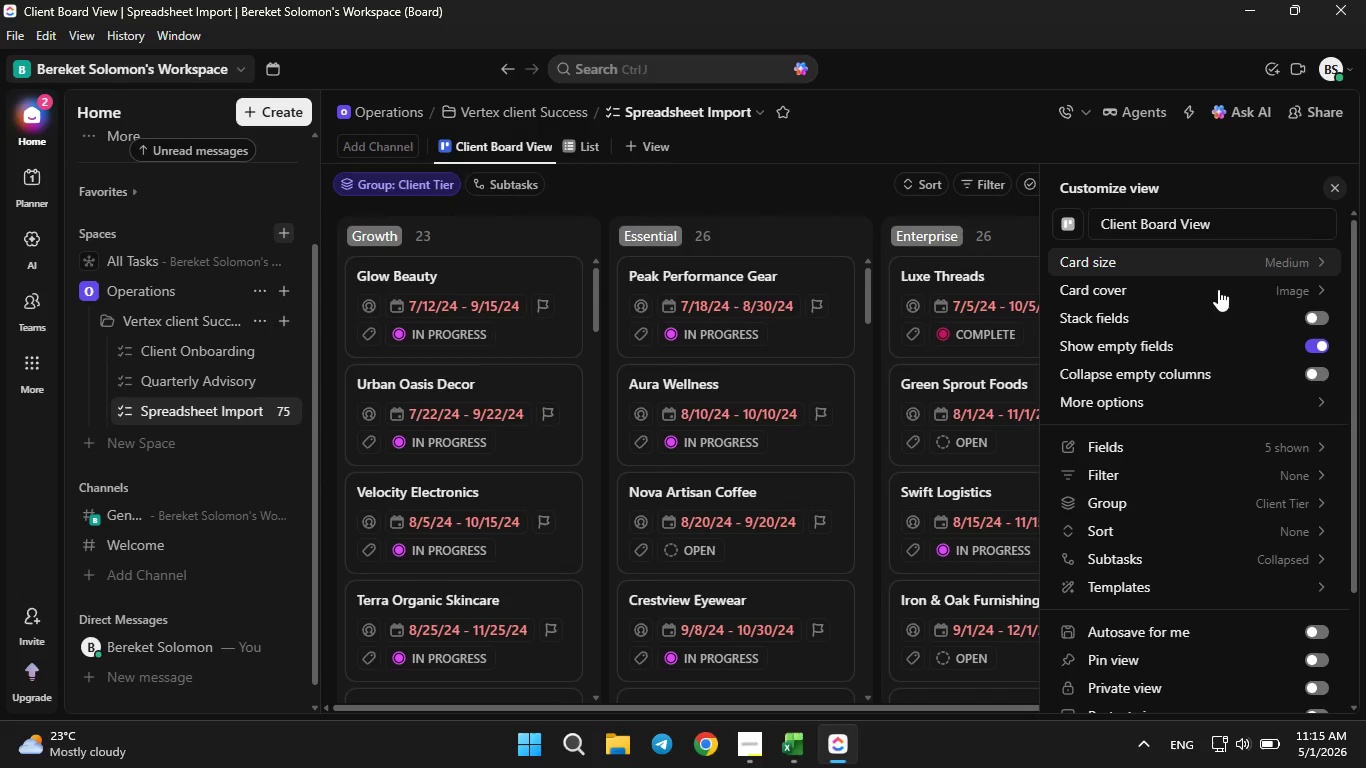 
scroll: coordinate [1275, 234], scroll_direction: down, amount: 9.0
 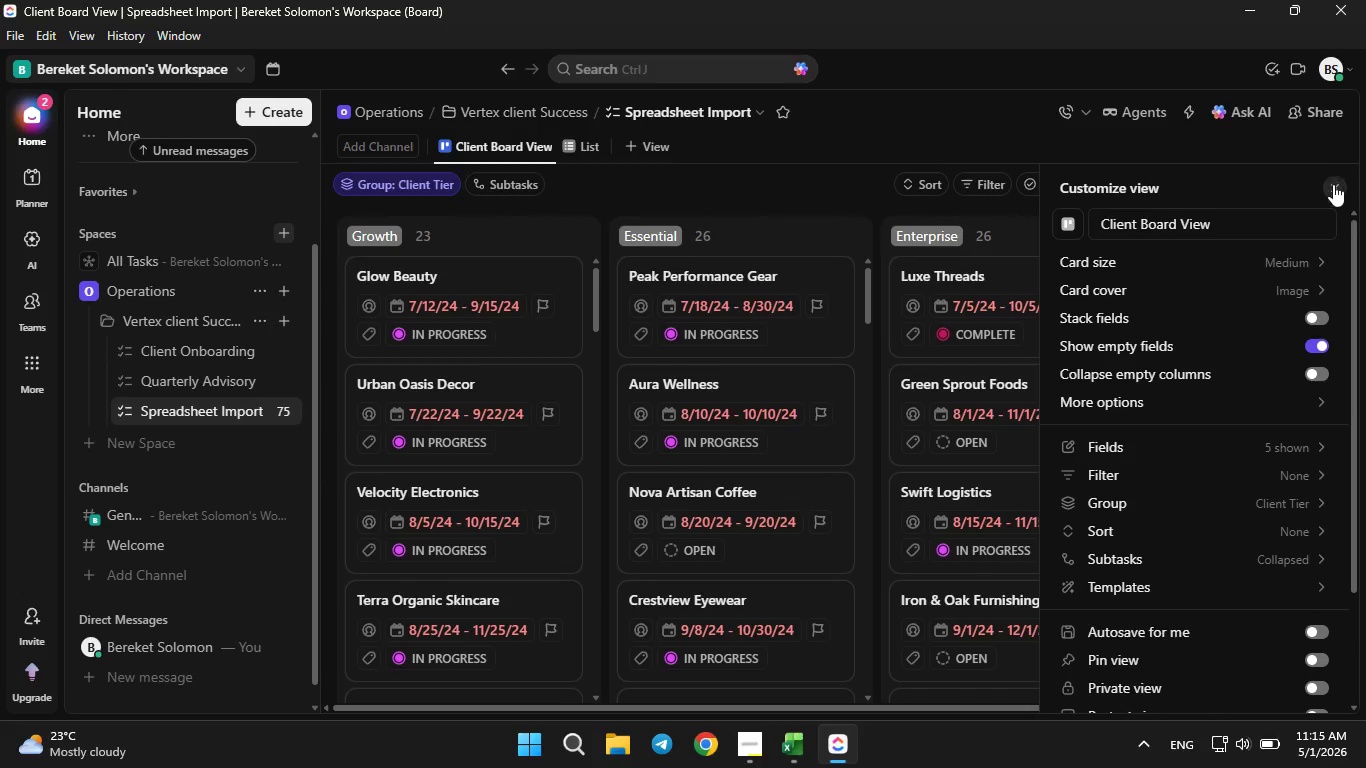 
double_click([1332, 184])
 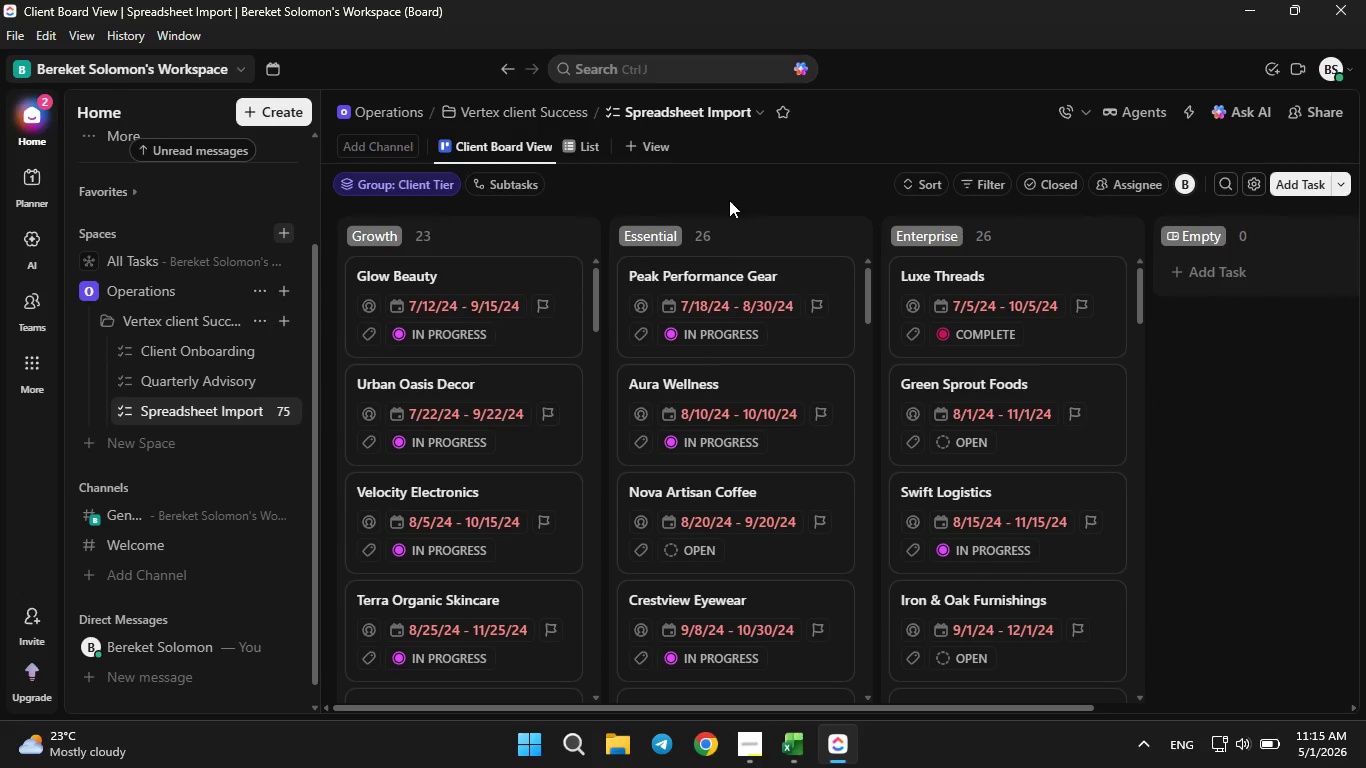 
wait(7.36)
 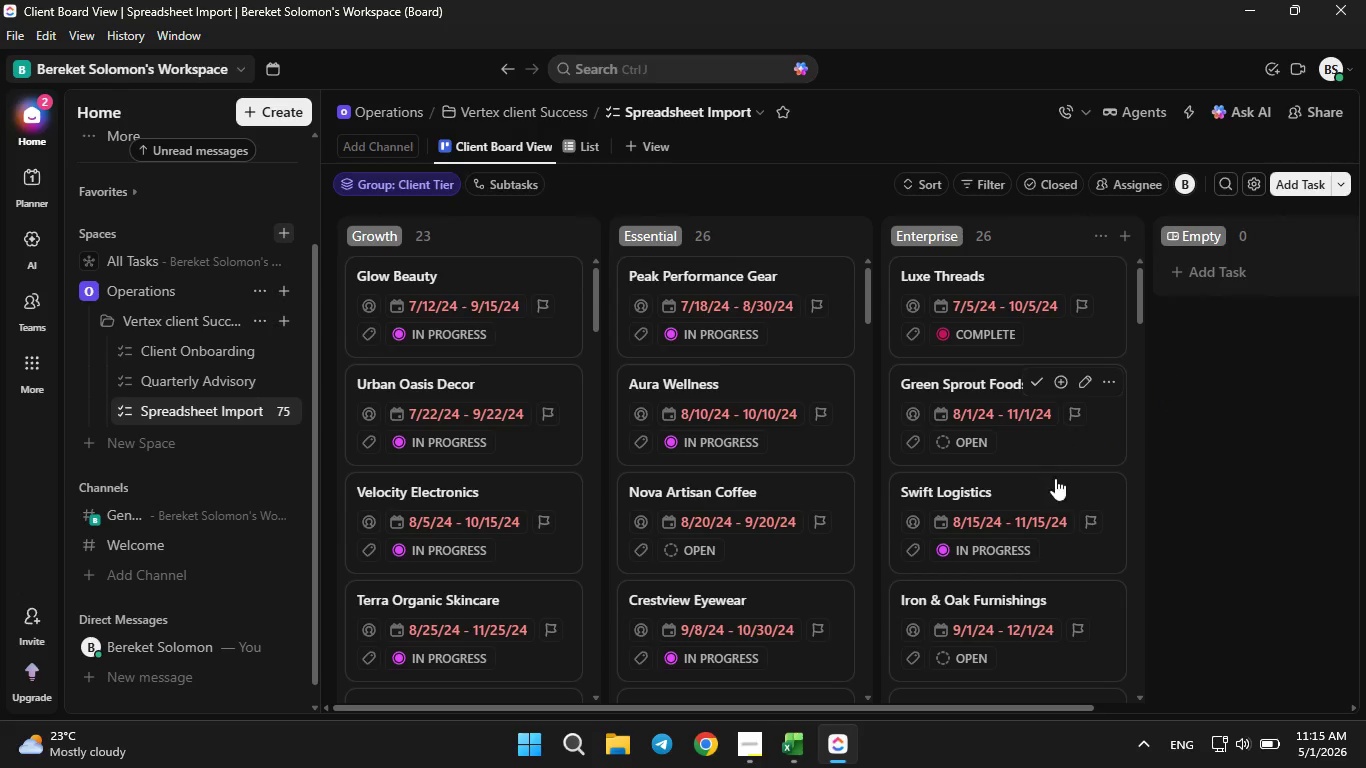 
scroll: coordinate [763, 348], scroll_direction: none, amount: 0.0
 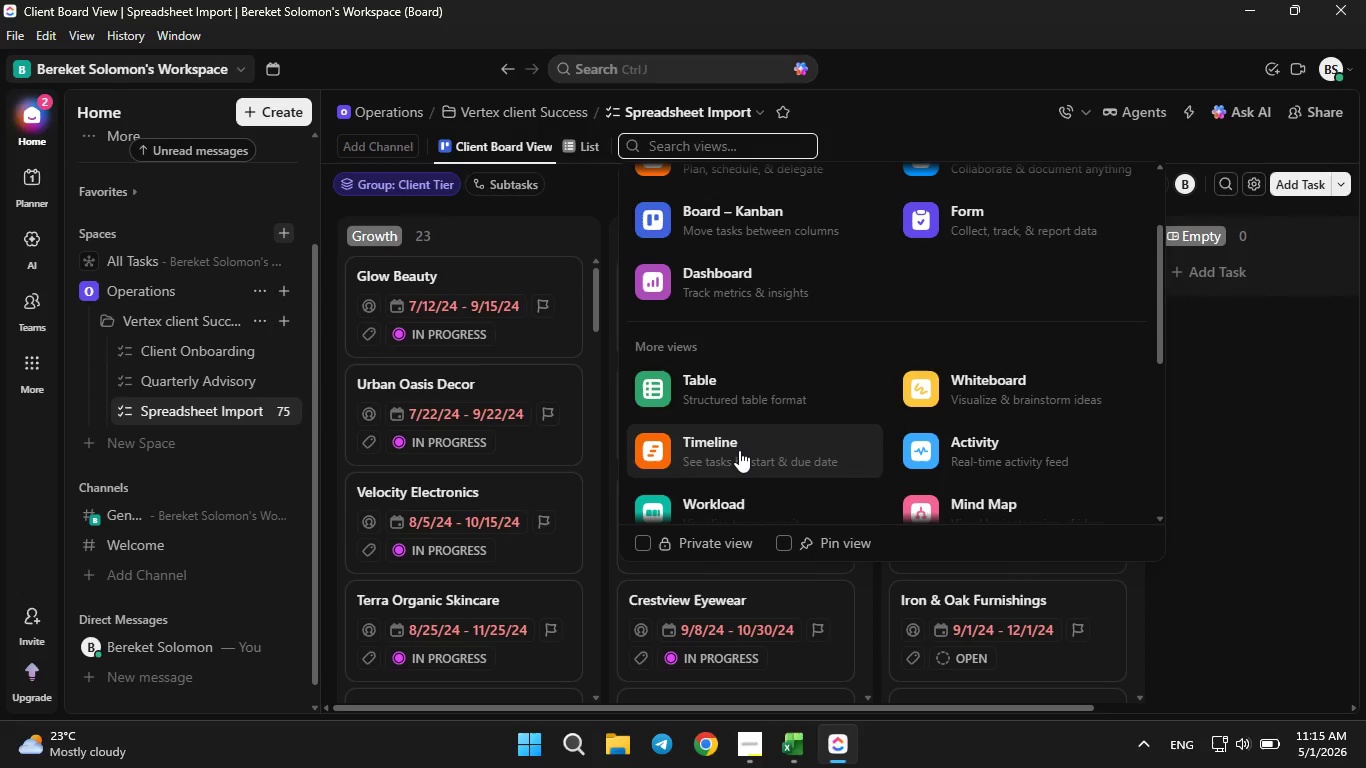 
left_click([739, 450])
 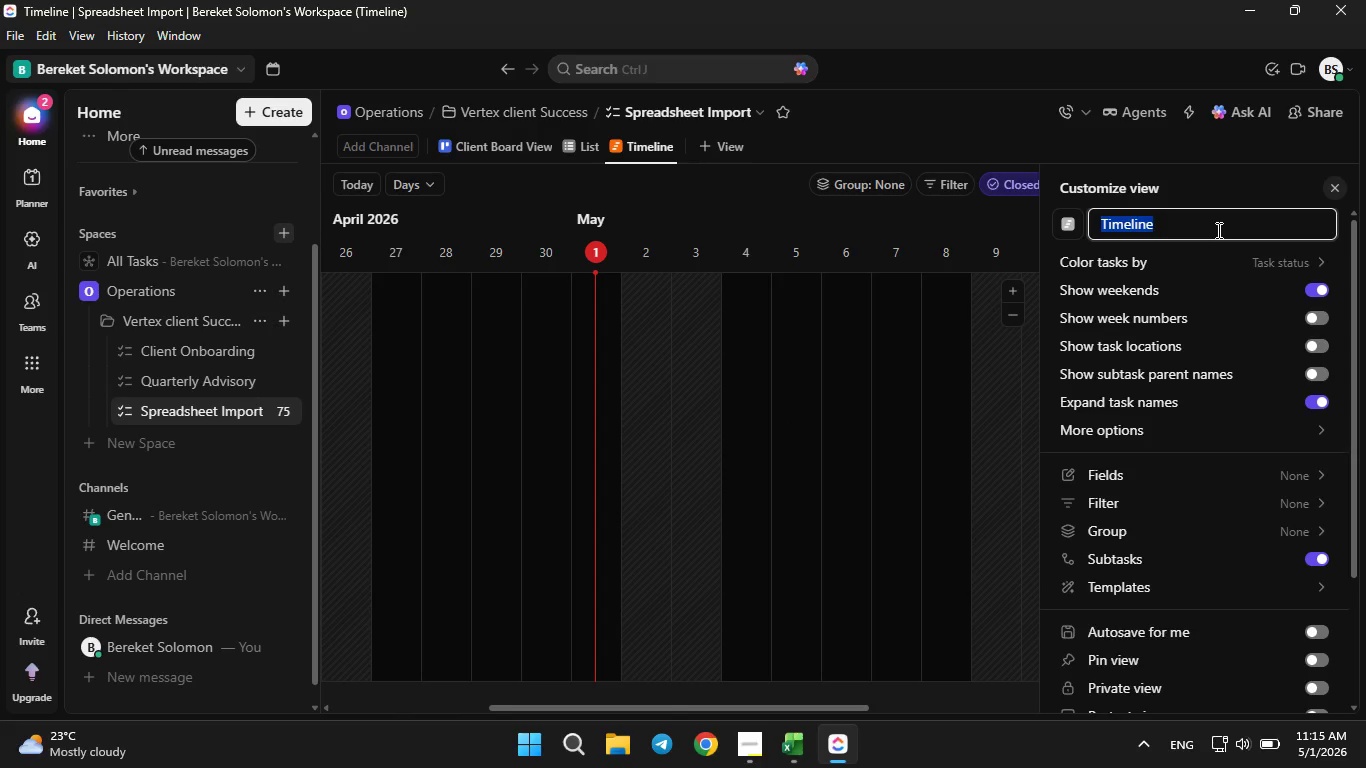 
key(ArrowLeft)
 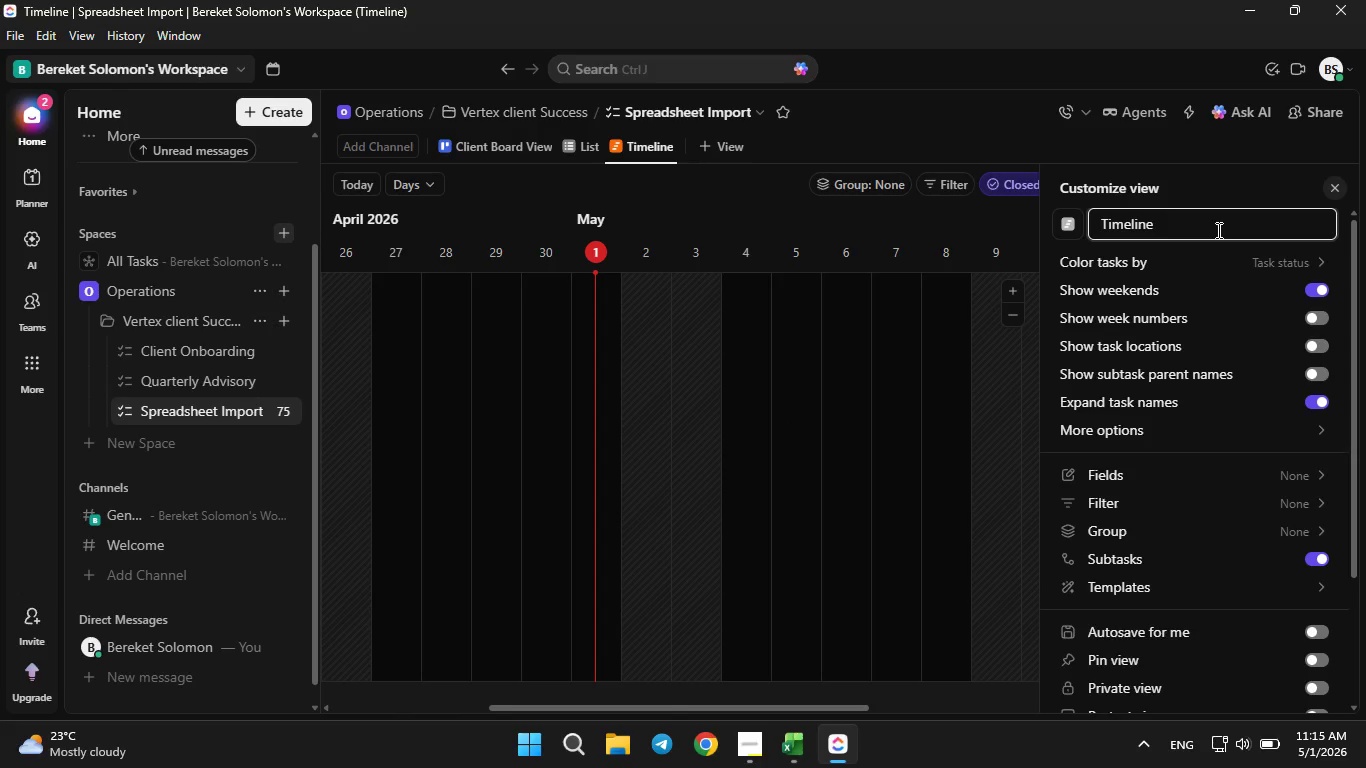 
type(Onboarding )
 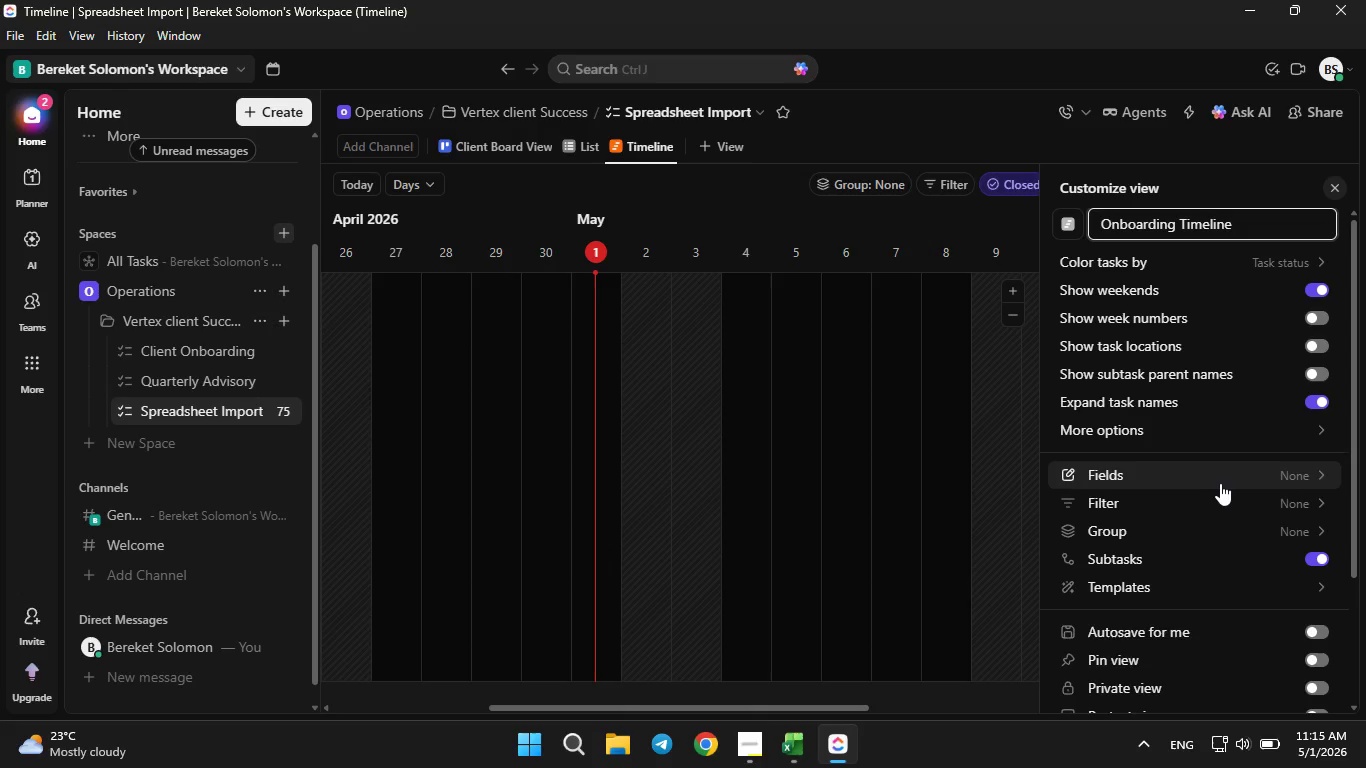 
wait(6.27)
 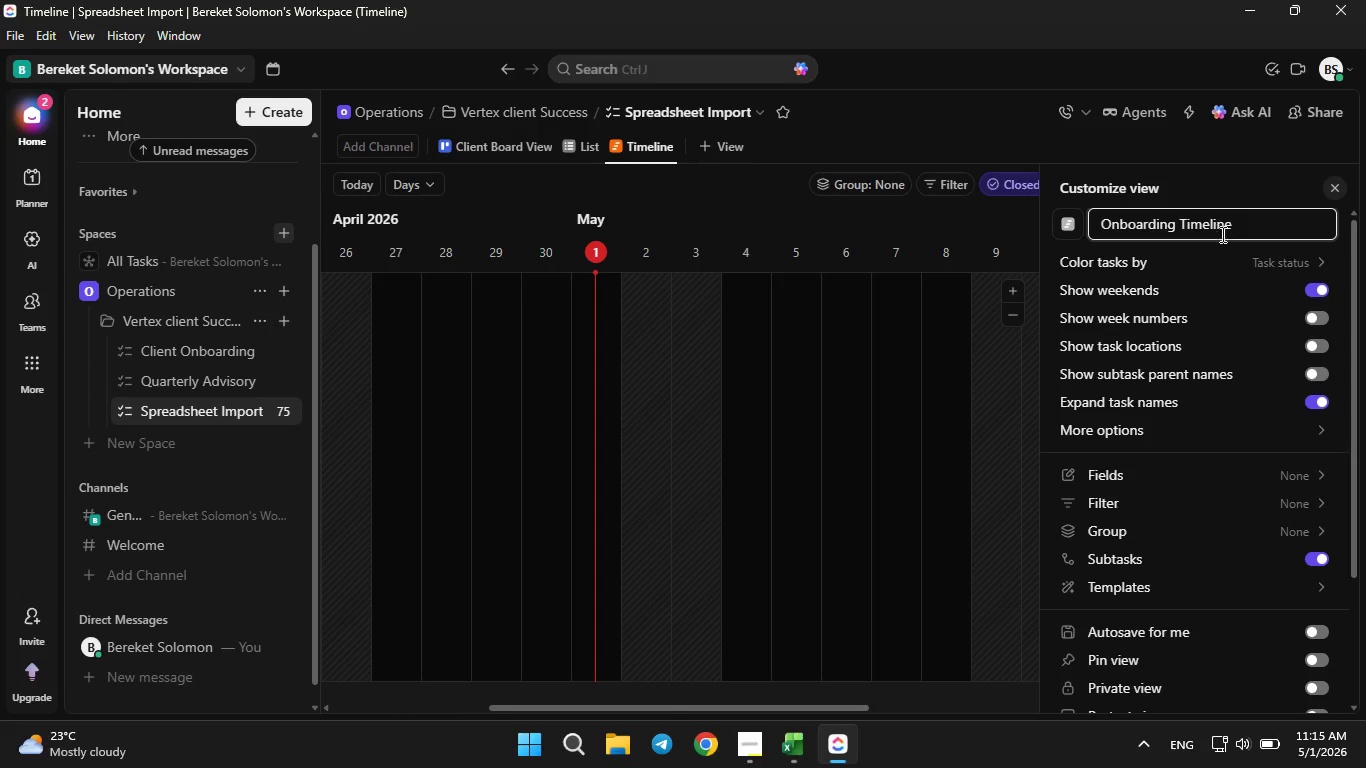 
scroll: coordinate [1222, 474], scroll_direction: down, amount: 1.0
 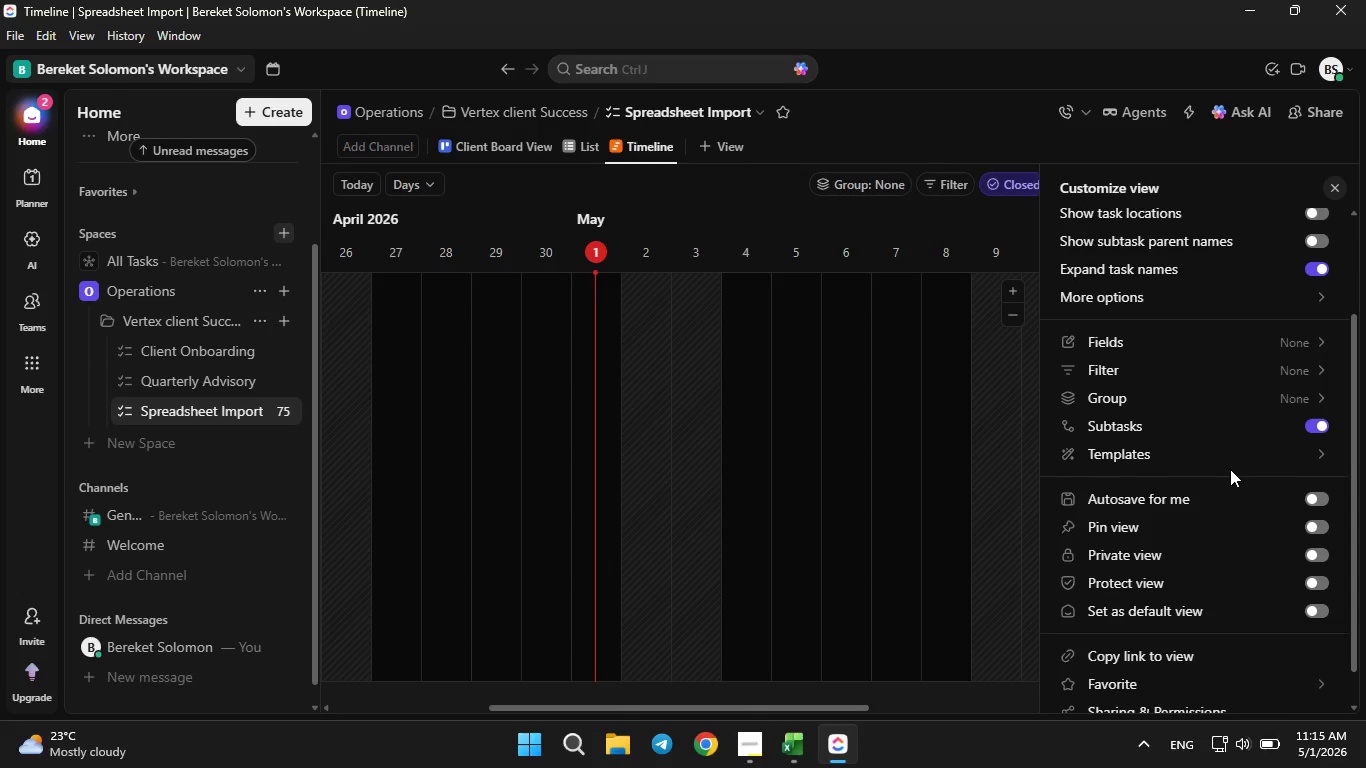 
scroll: coordinate [1230, 469], scroll_direction: up, amount: 1.0
 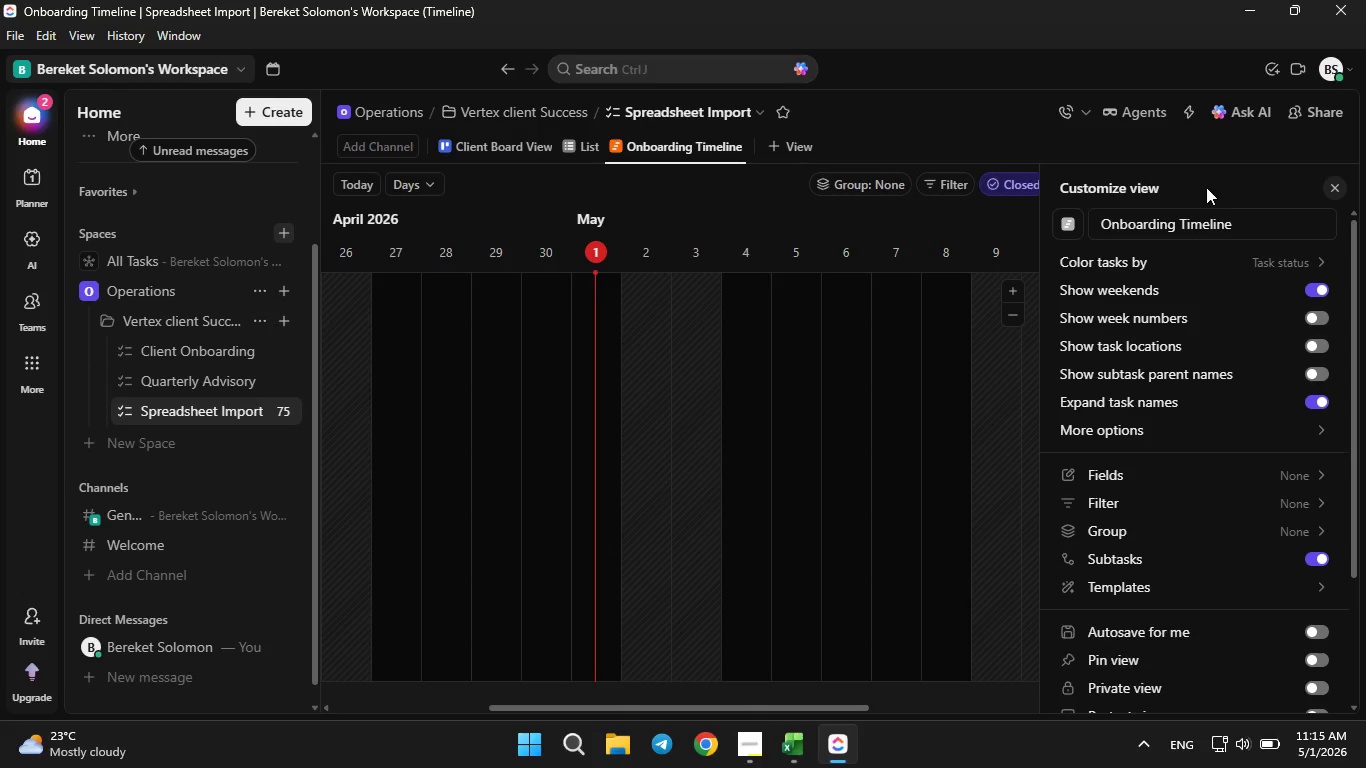 
wait(18.66)
 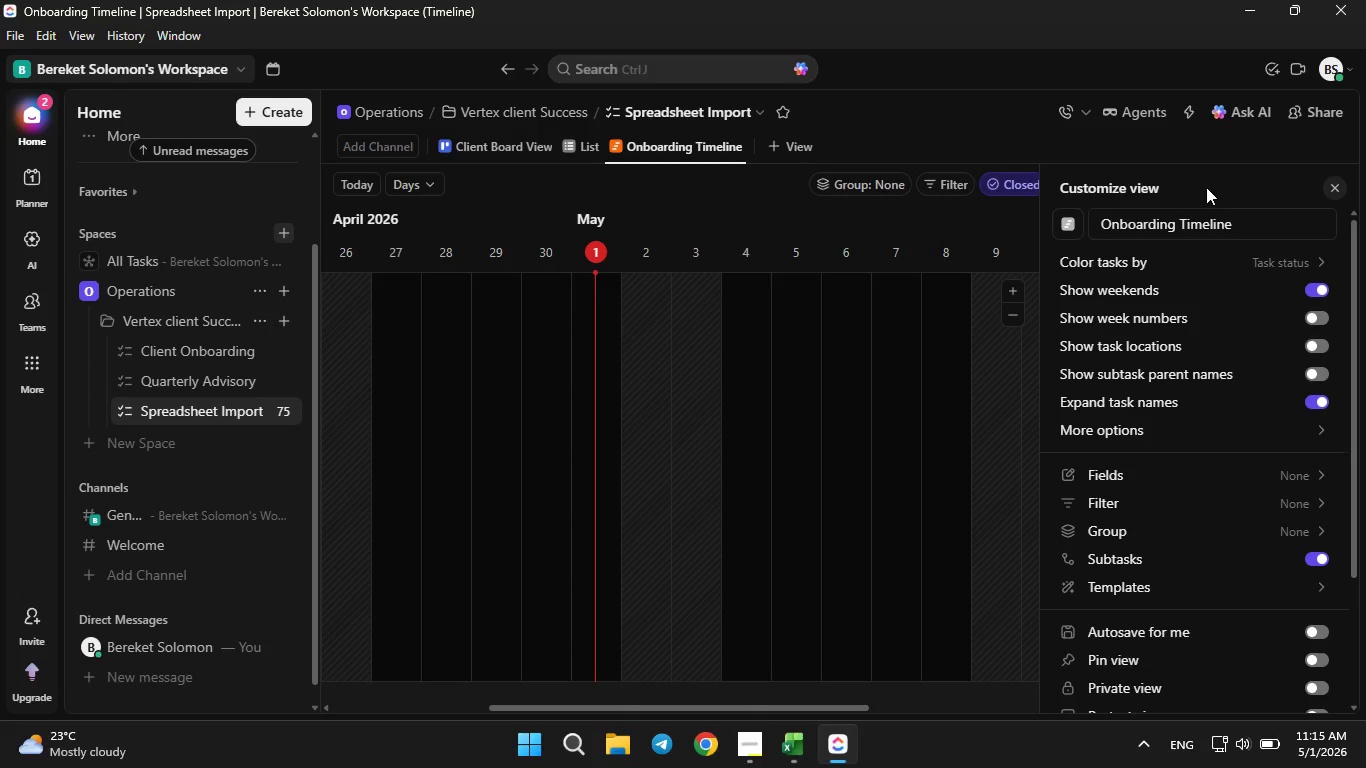 
left_click([1308, 533])
 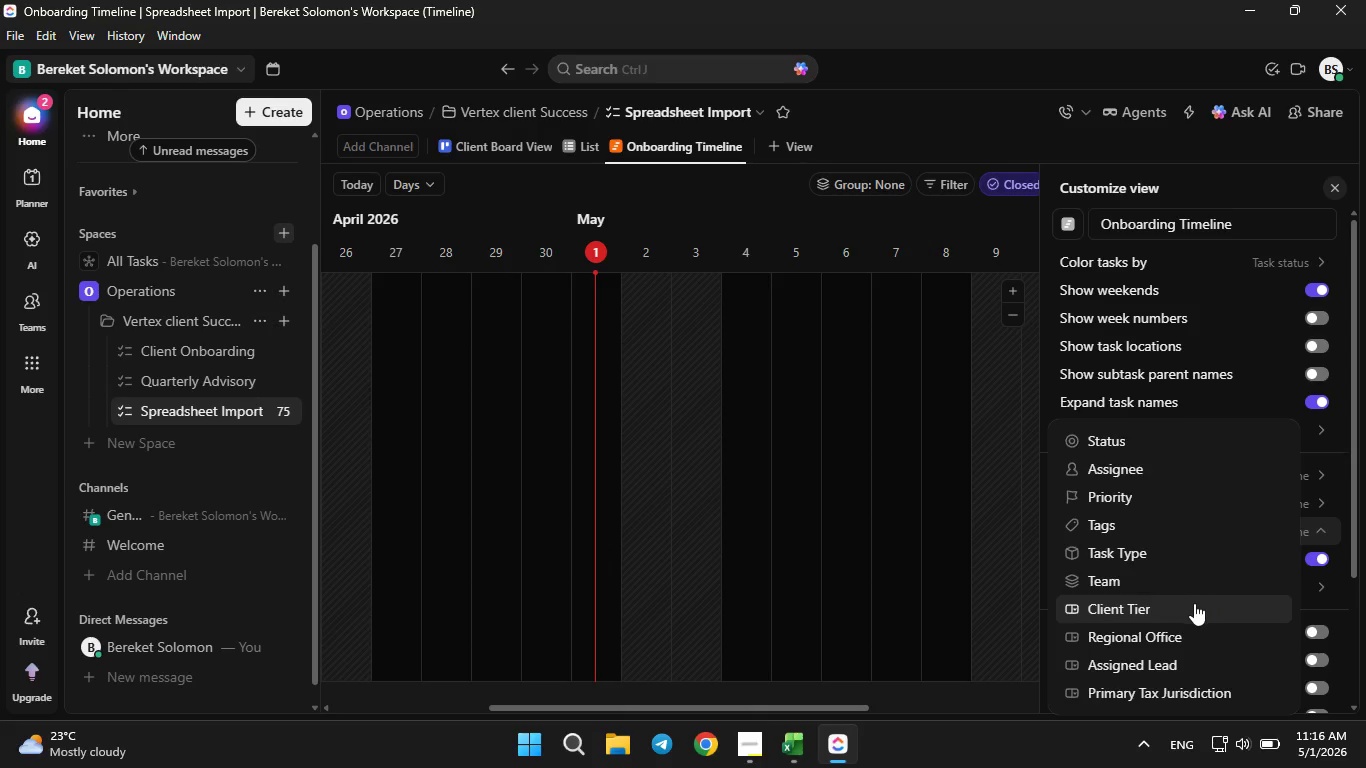 
double_click([1193, 606])
 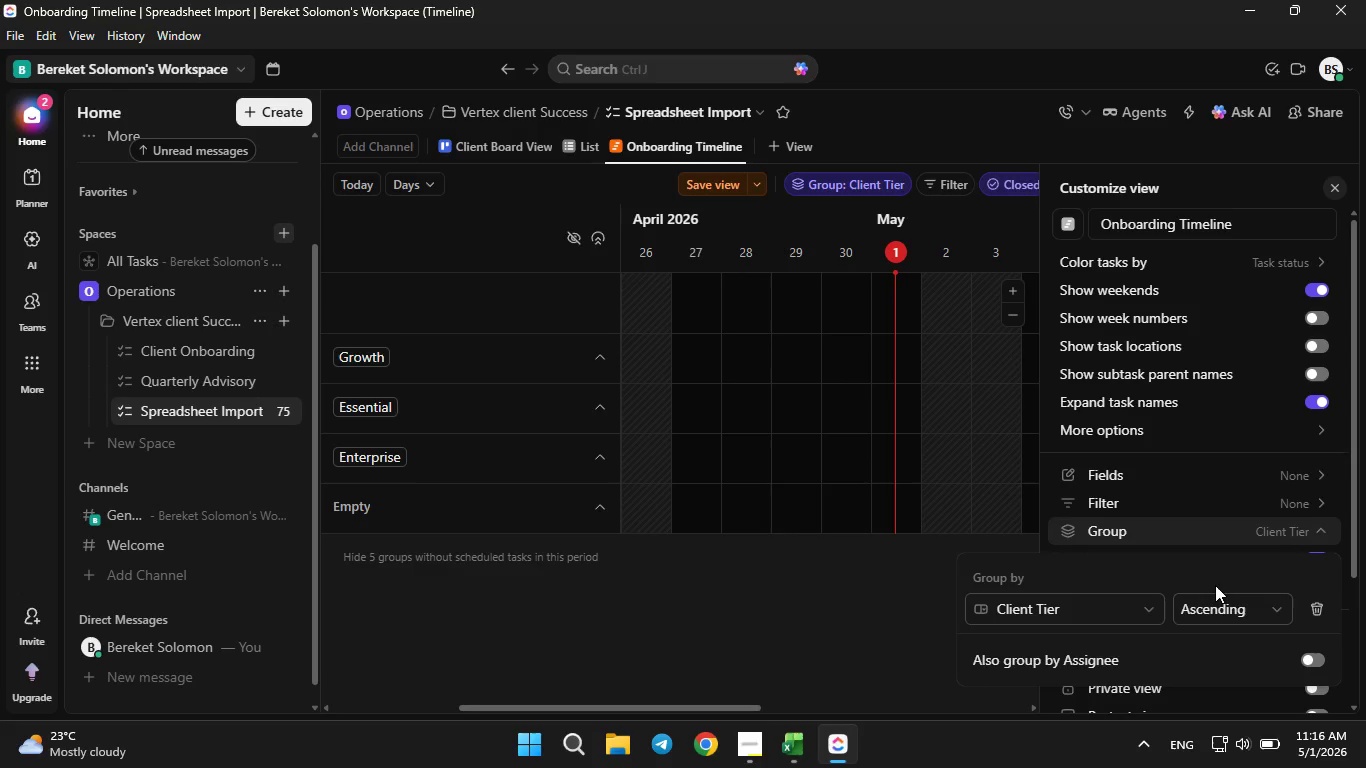 
wait(9.39)
 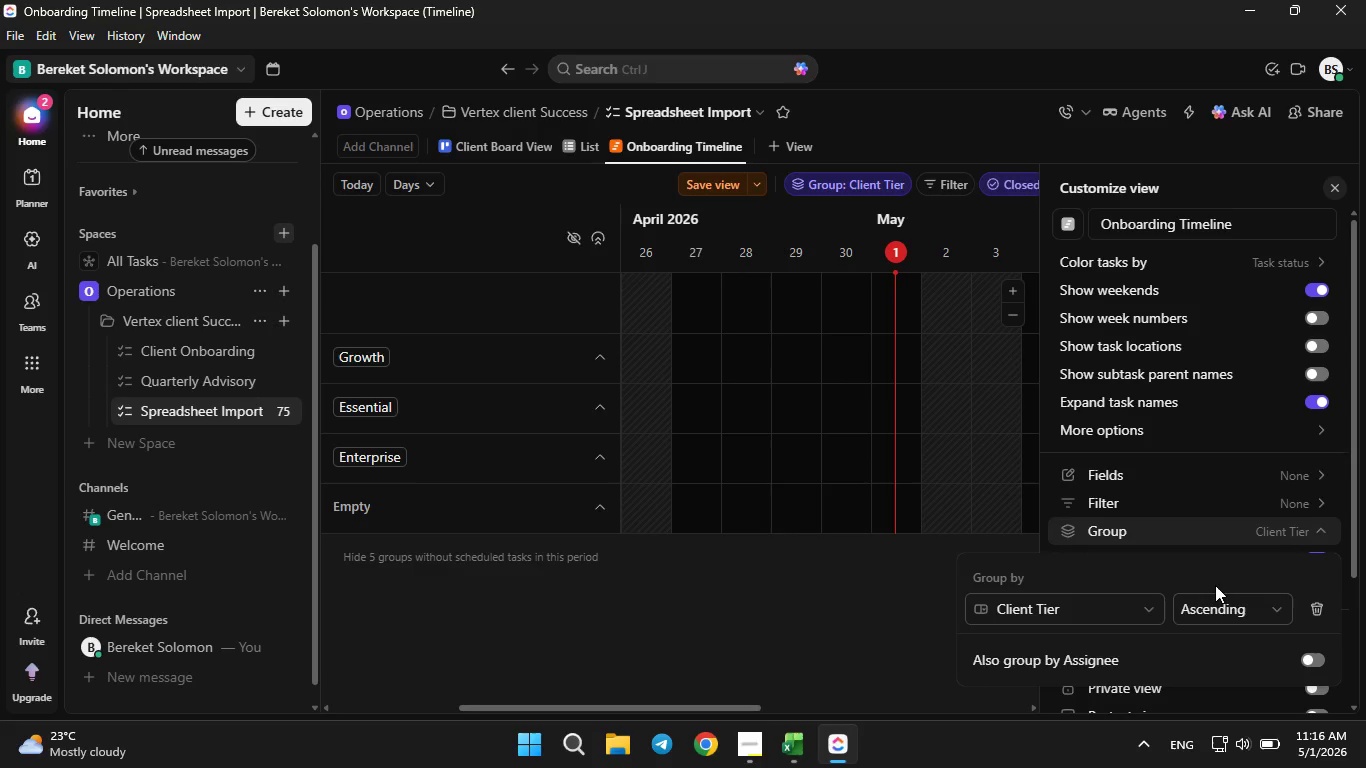 
left_click([1020, 463])
 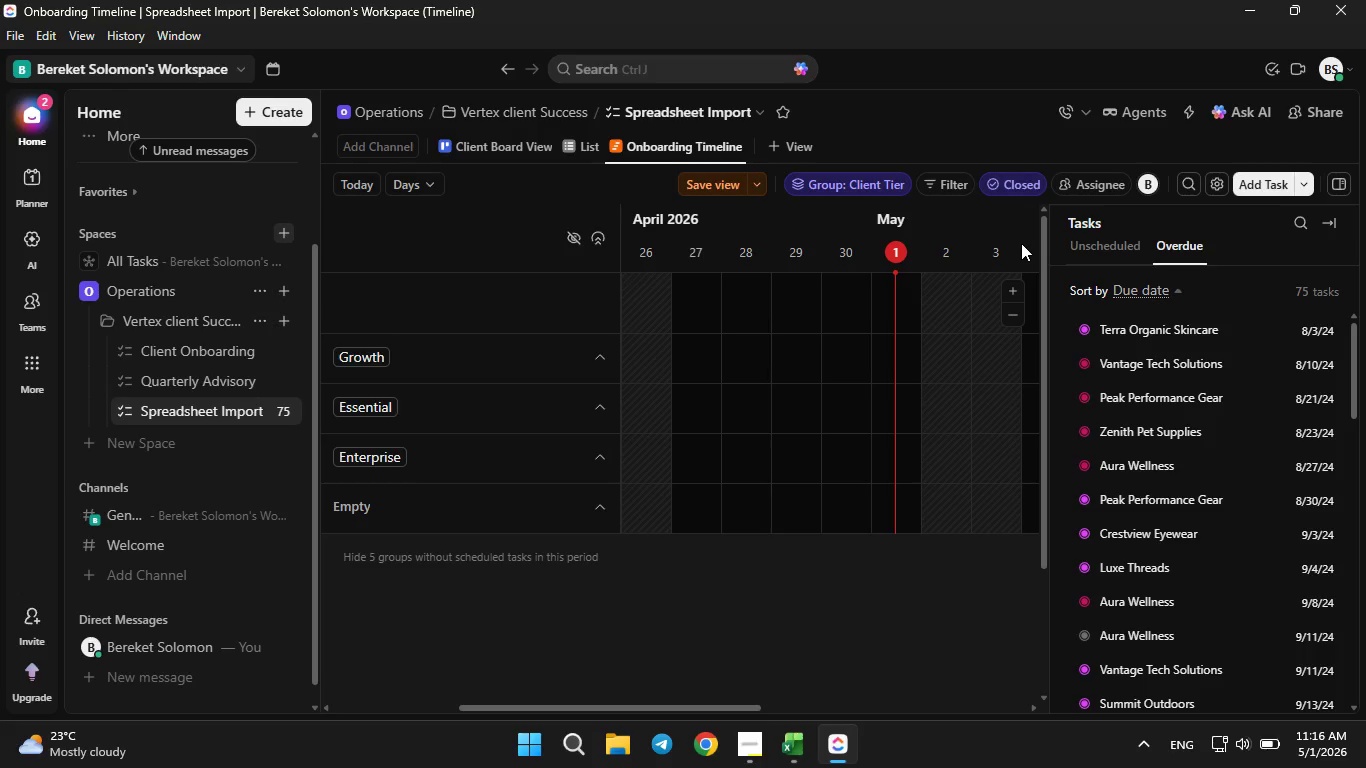 
wait(16.47)
 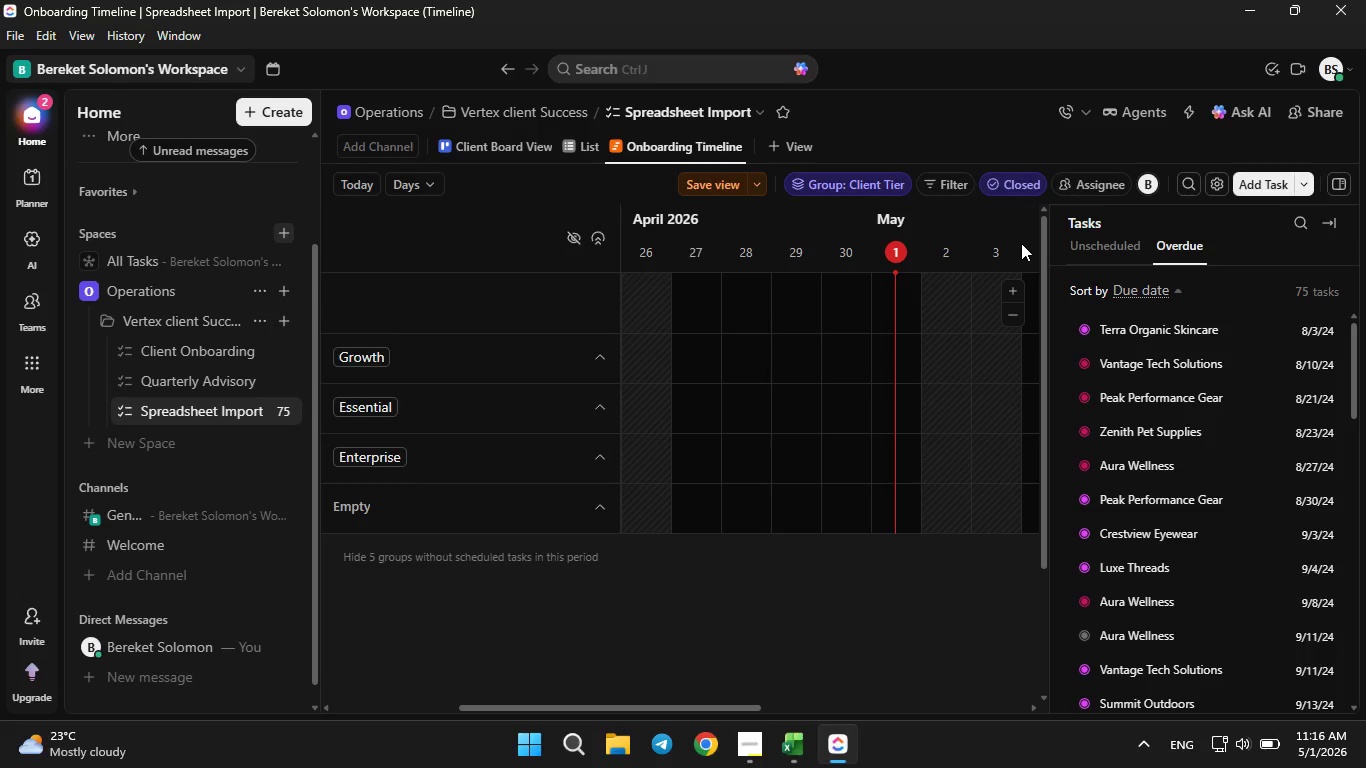 
left_click([798, 135])
 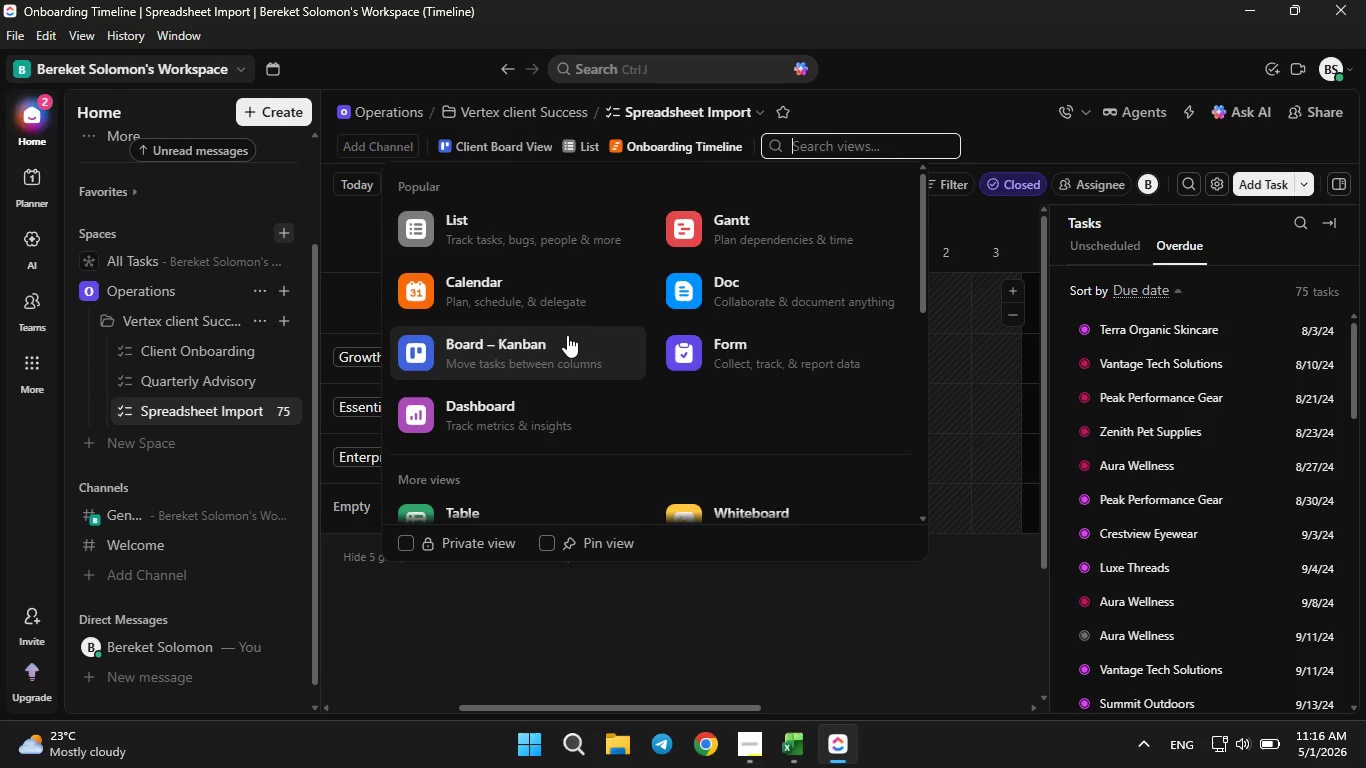 
scroll: coordinate [569, 335], scroll_direction: down, amount: 1.0
 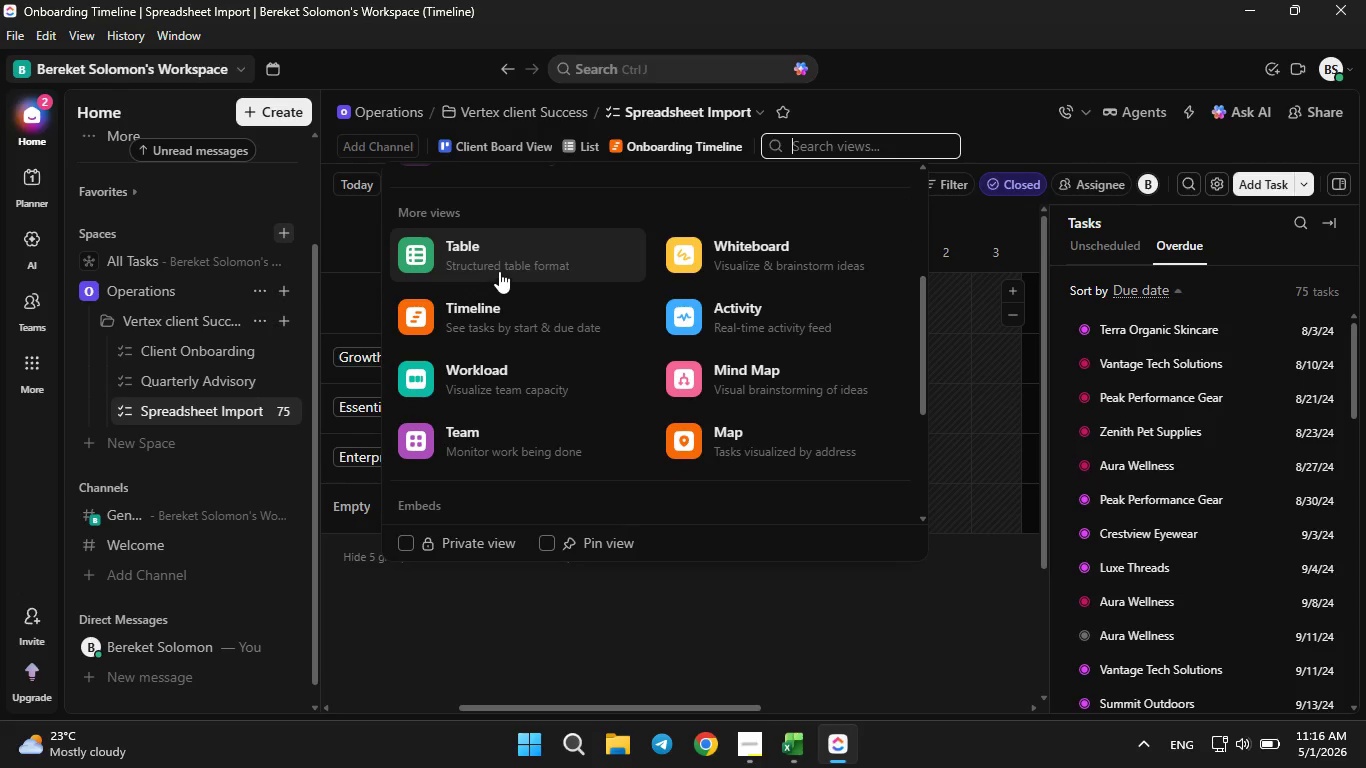 
left_click([499, 268])
 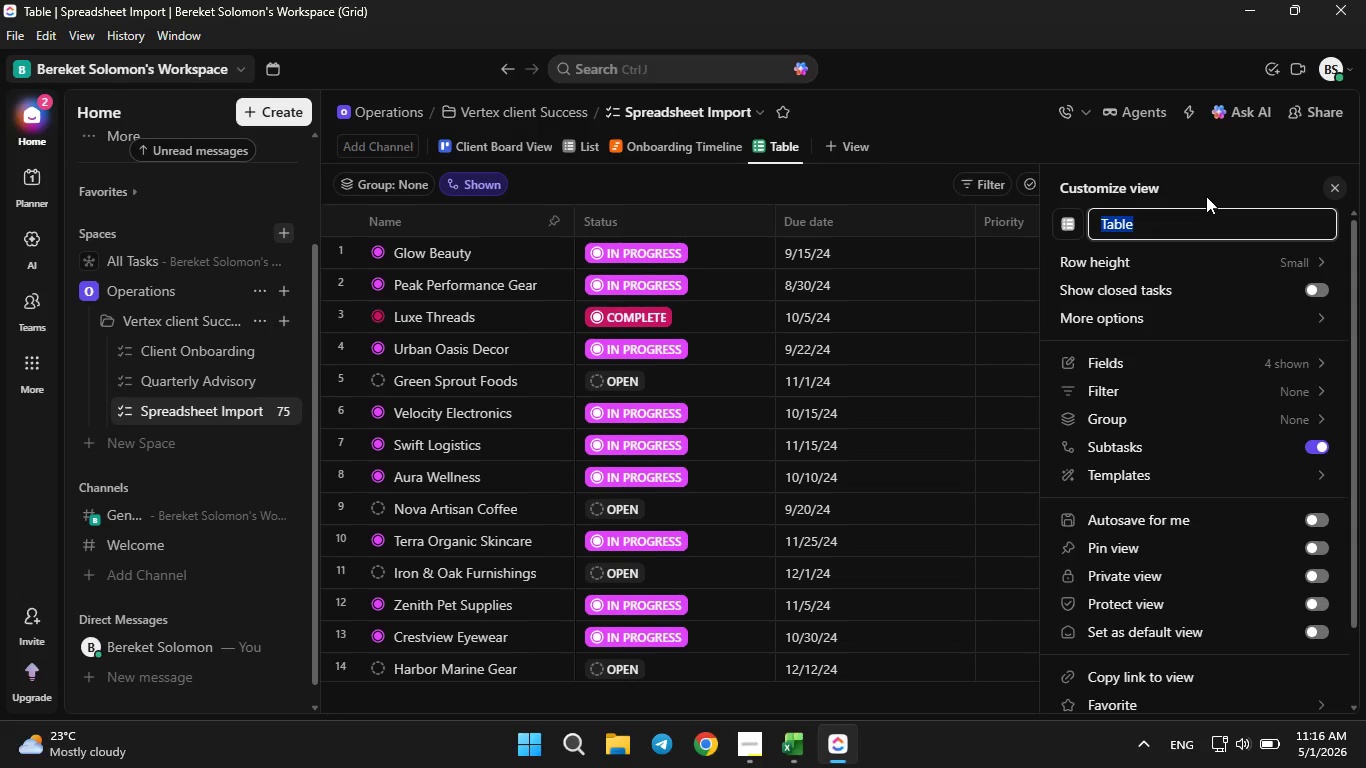 
key(ArrowLeft)
 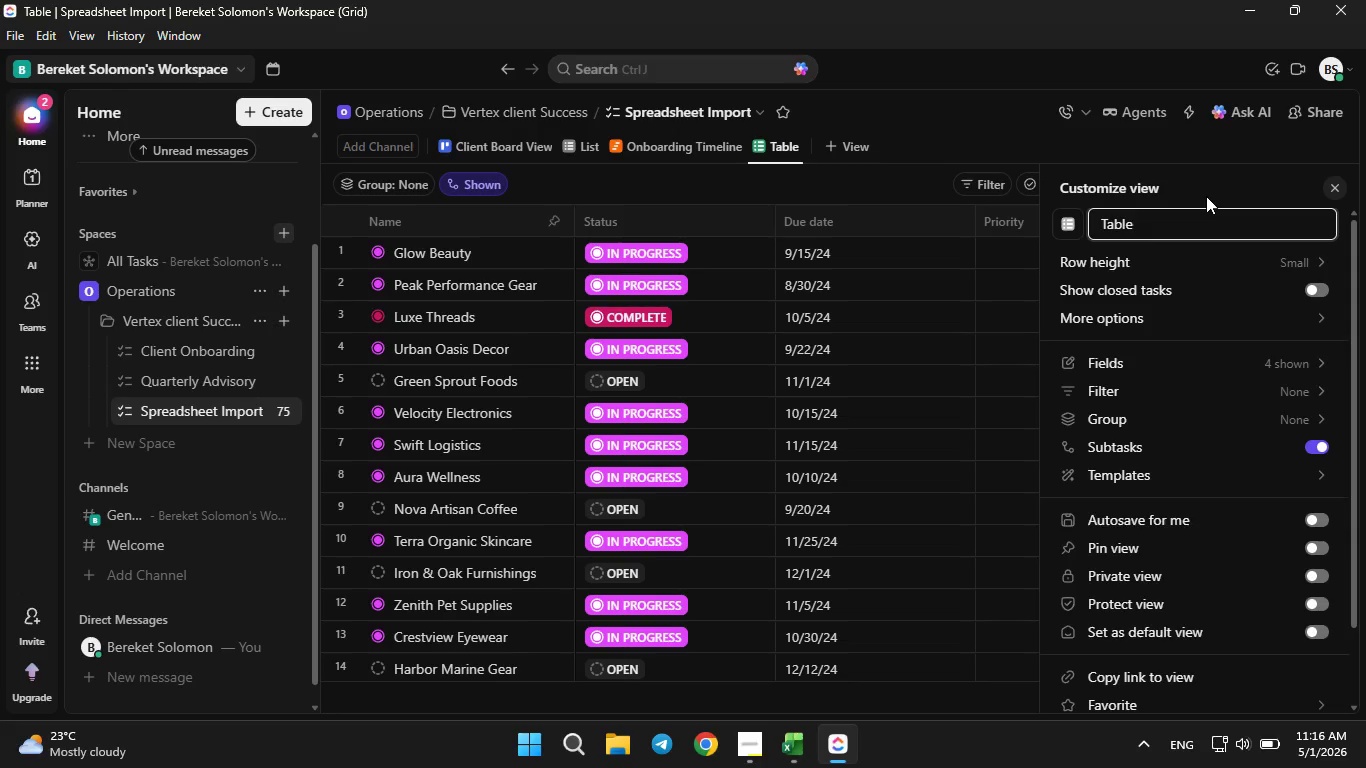 
type(Cleint Data )
 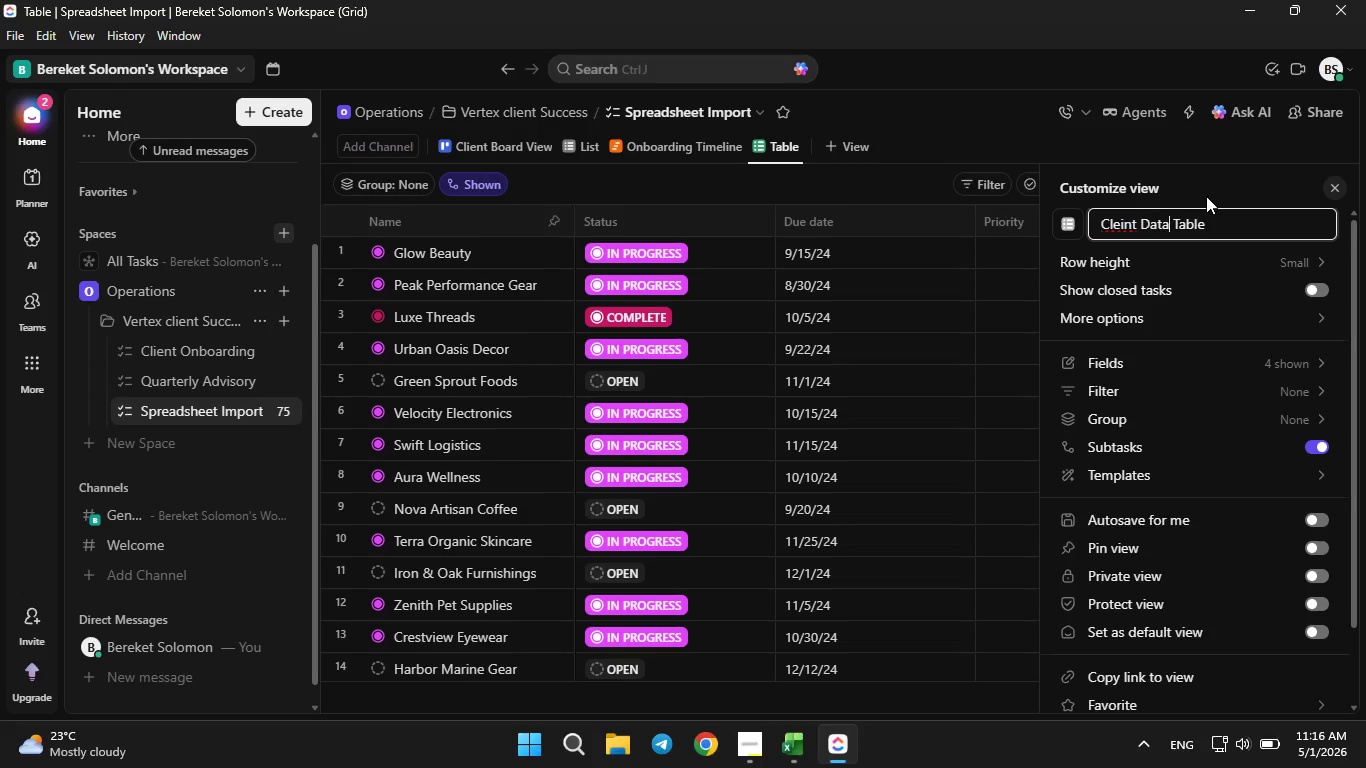 
key(ArrowLeft)
 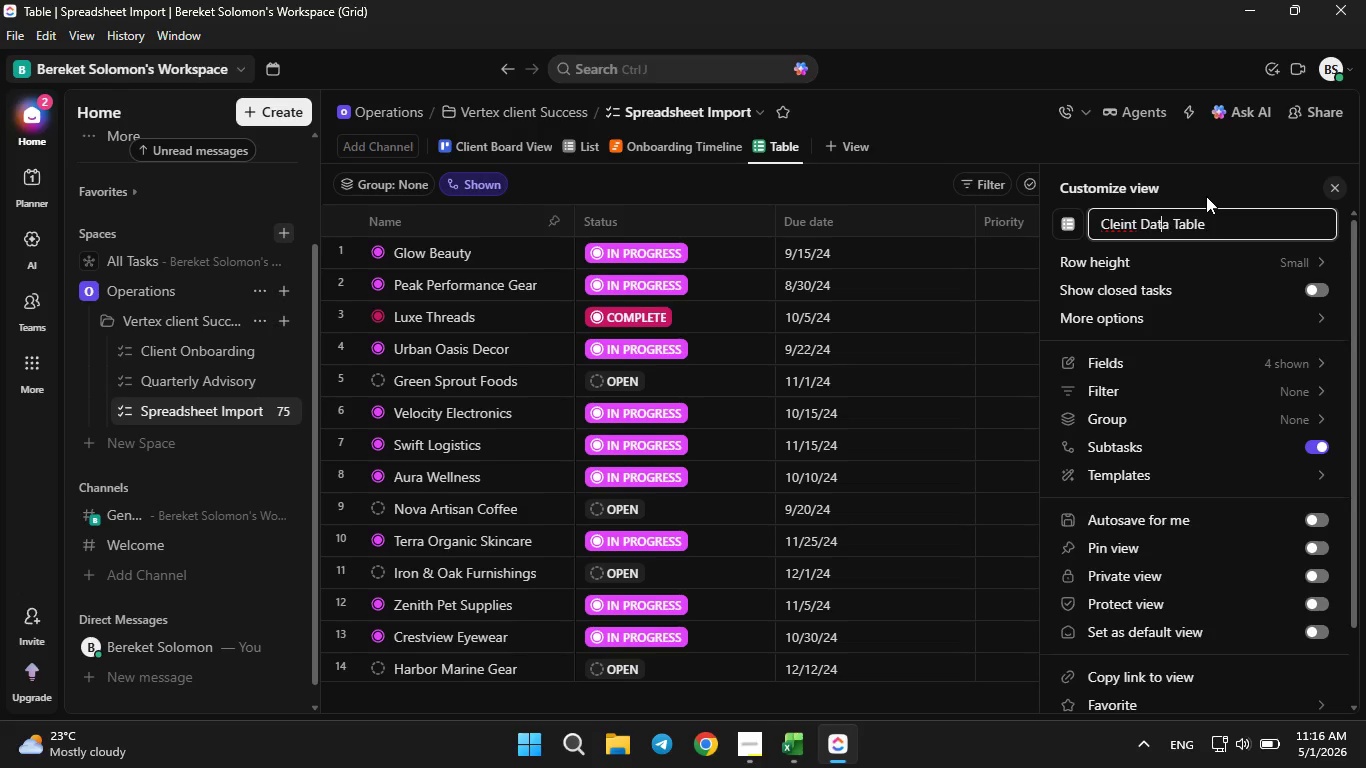 
hold_key(key=ArrowLeft, duration=0.62)
 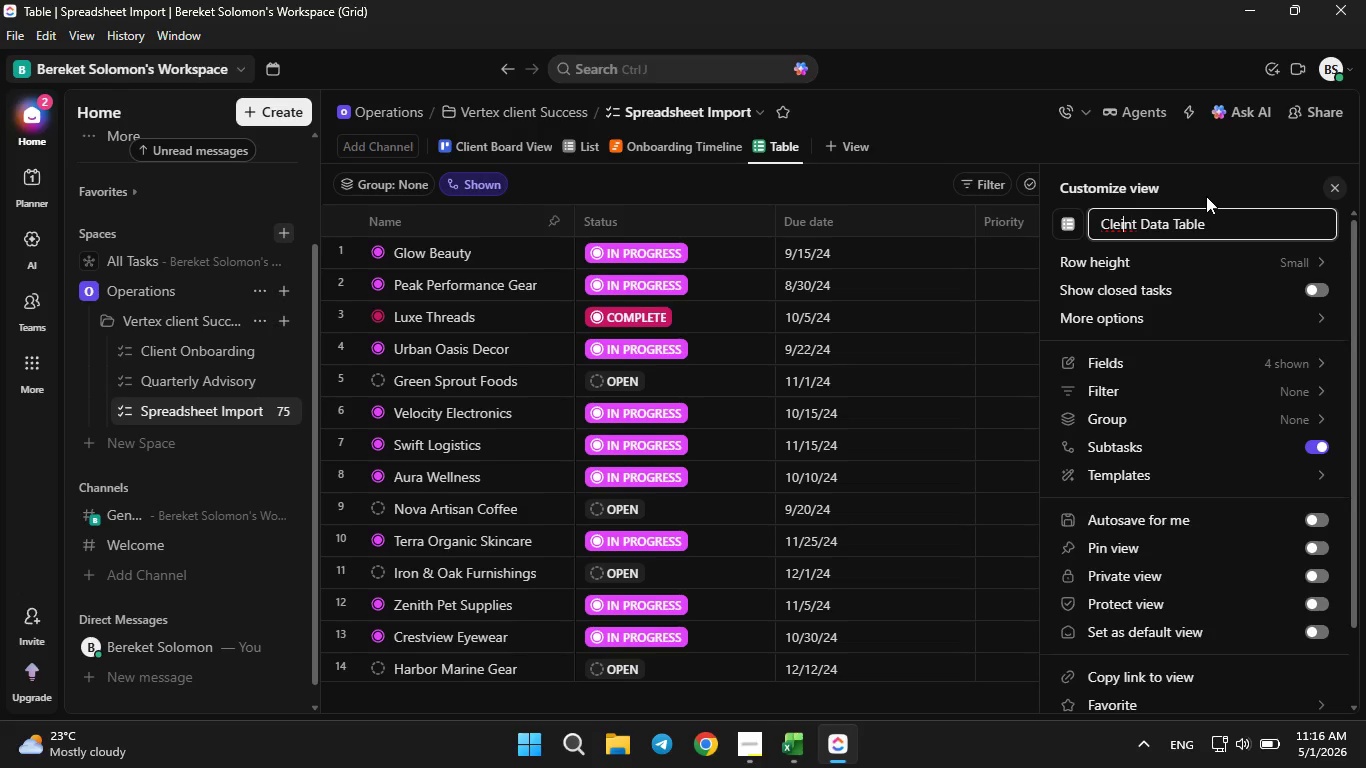 
key(ArrowLeft)
 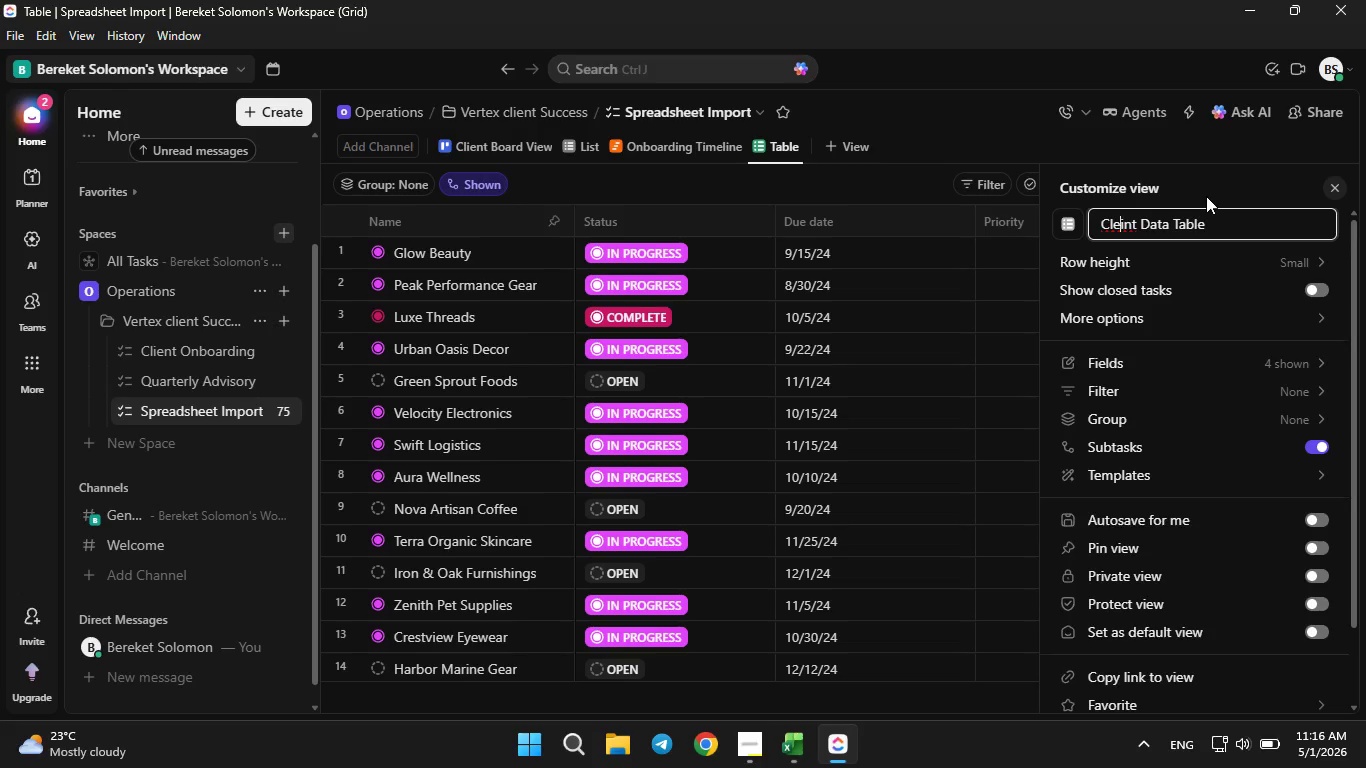 
key(ArrowLeft)
 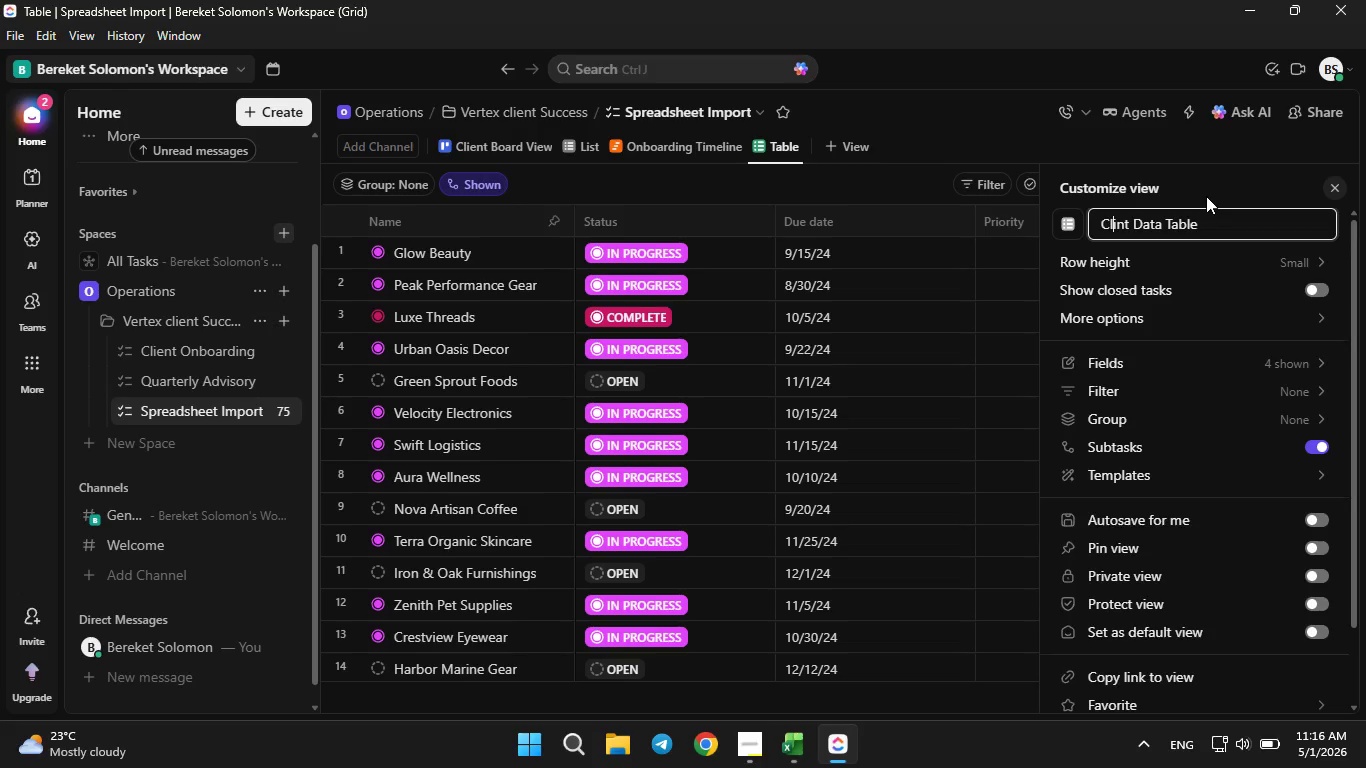 
key(Backspace)
 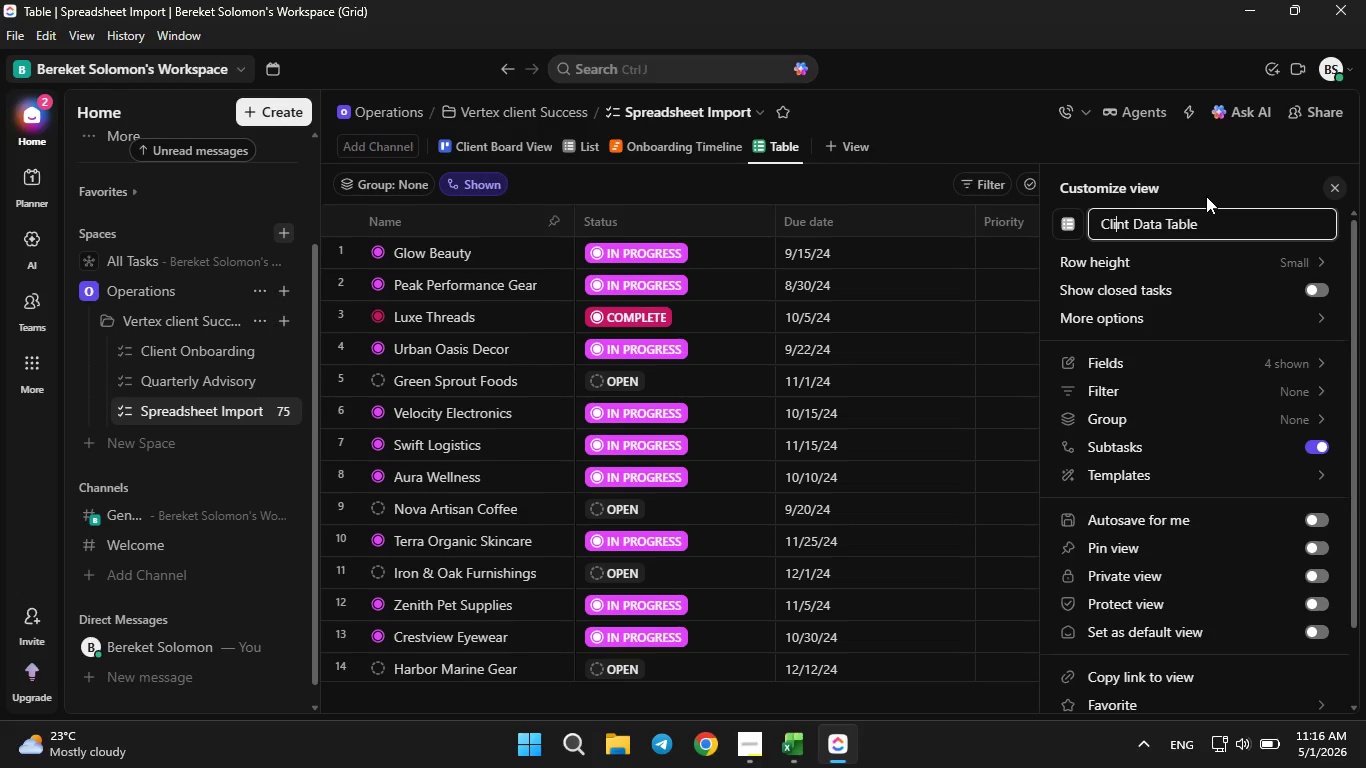 
key(ArrowRight)
 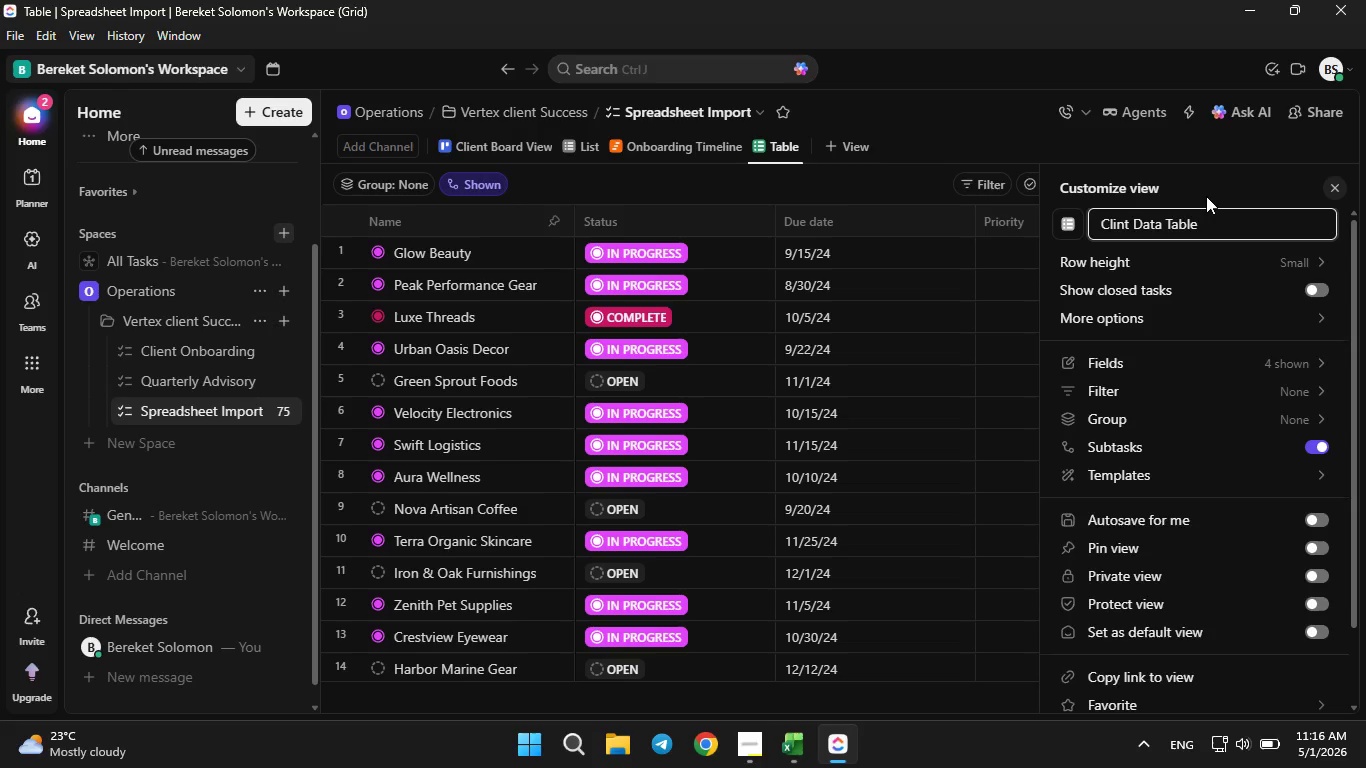 
key(E)
 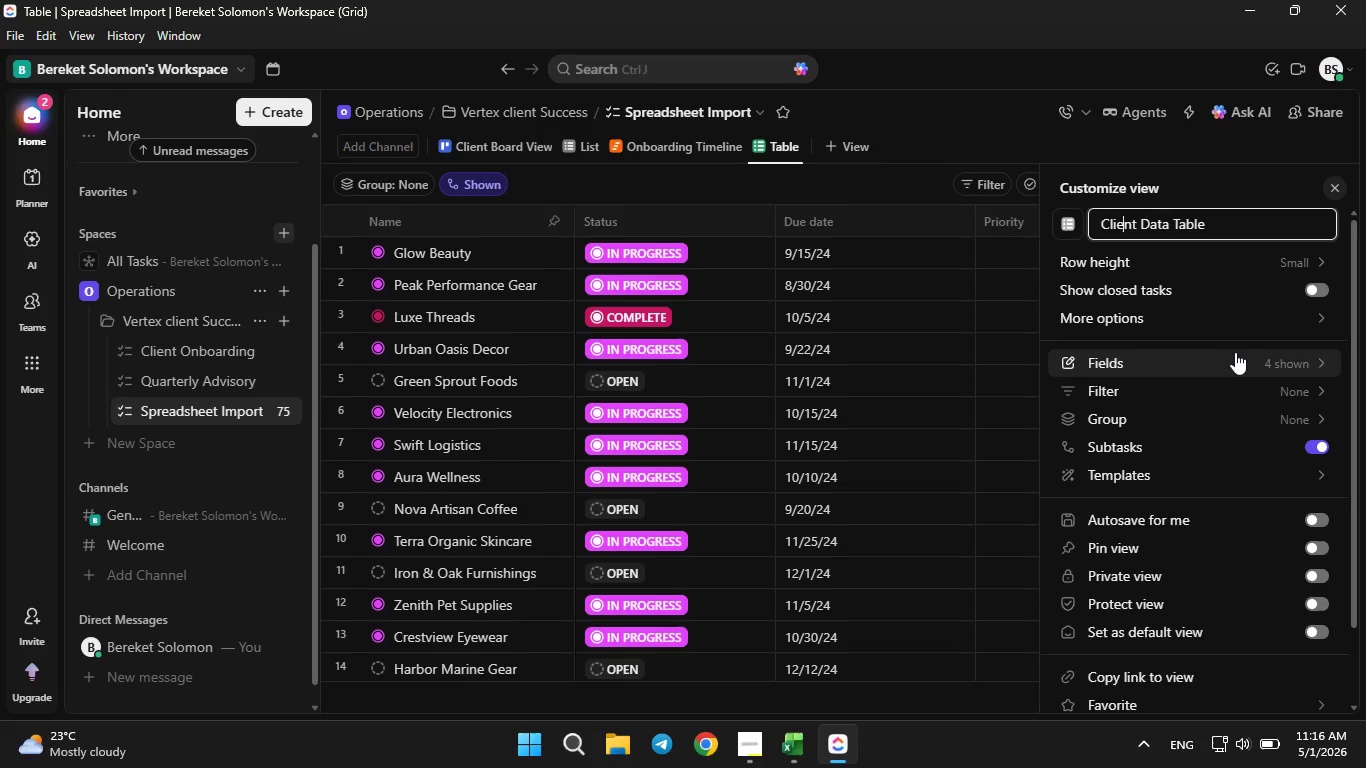 
wait(13.66)
 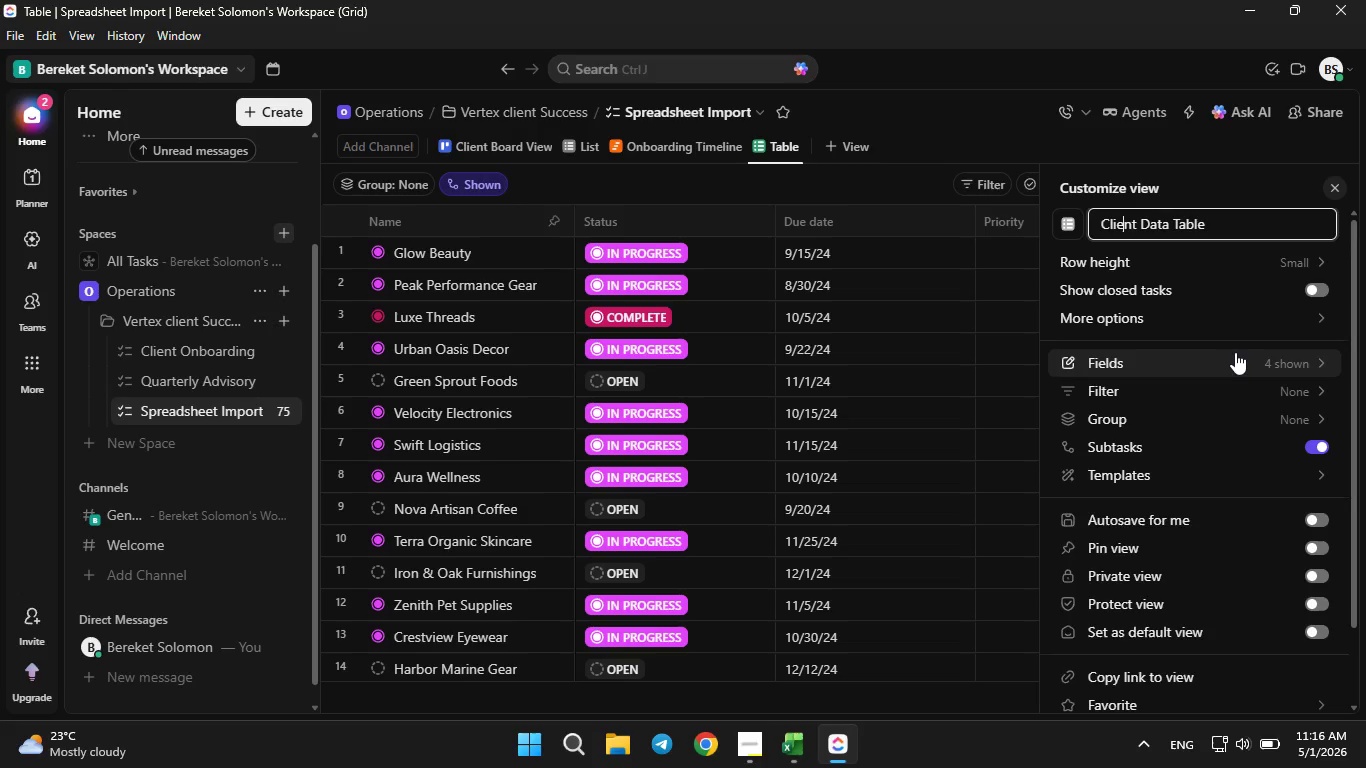 
mouse_move([1275, 370])
 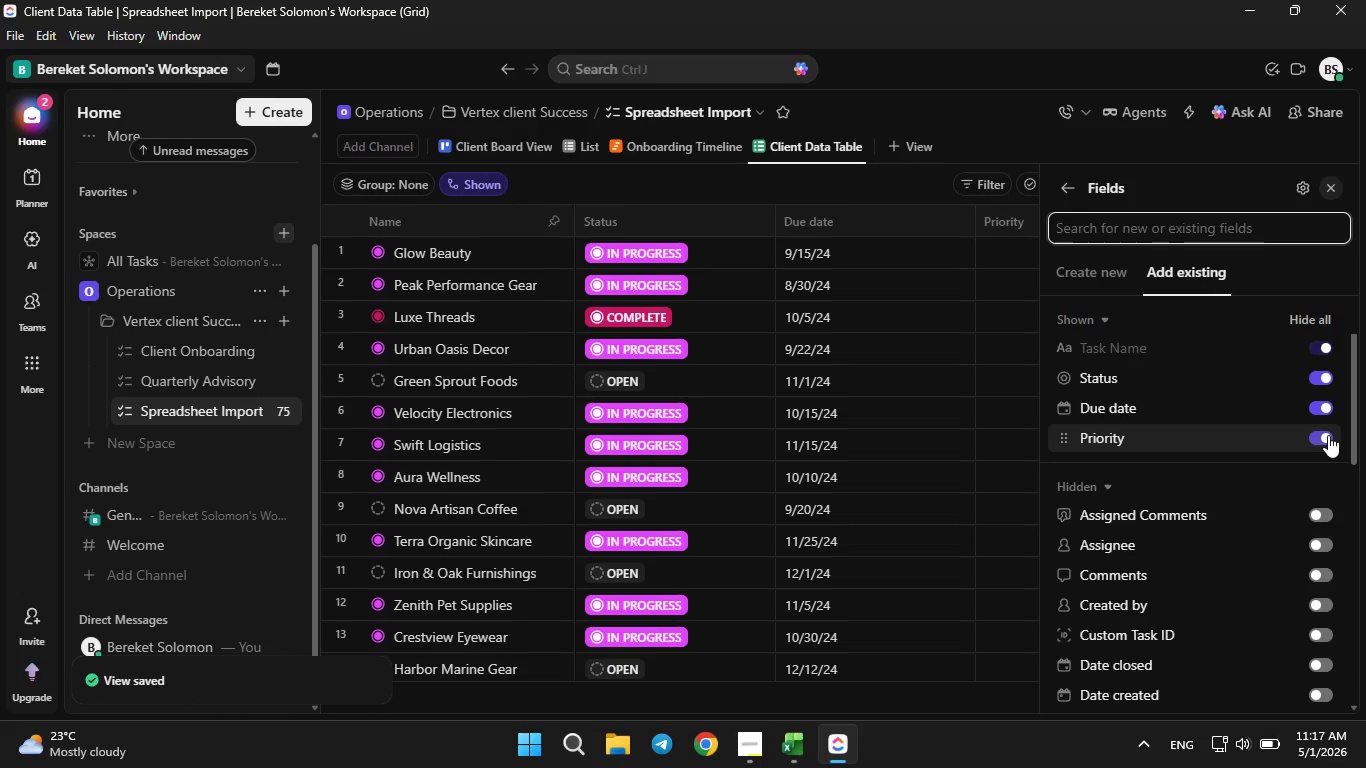 
left_click([1328, 435])
 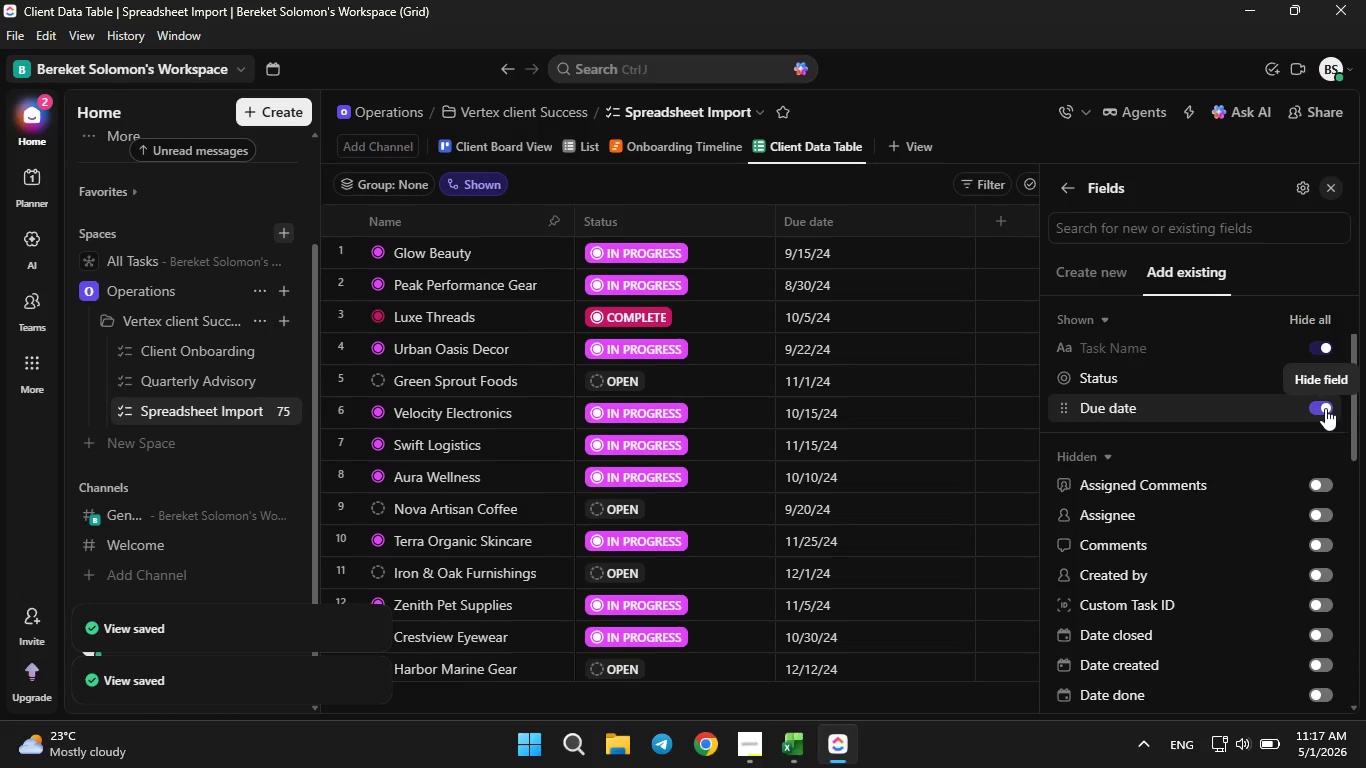 
left_click([1325, 408])
 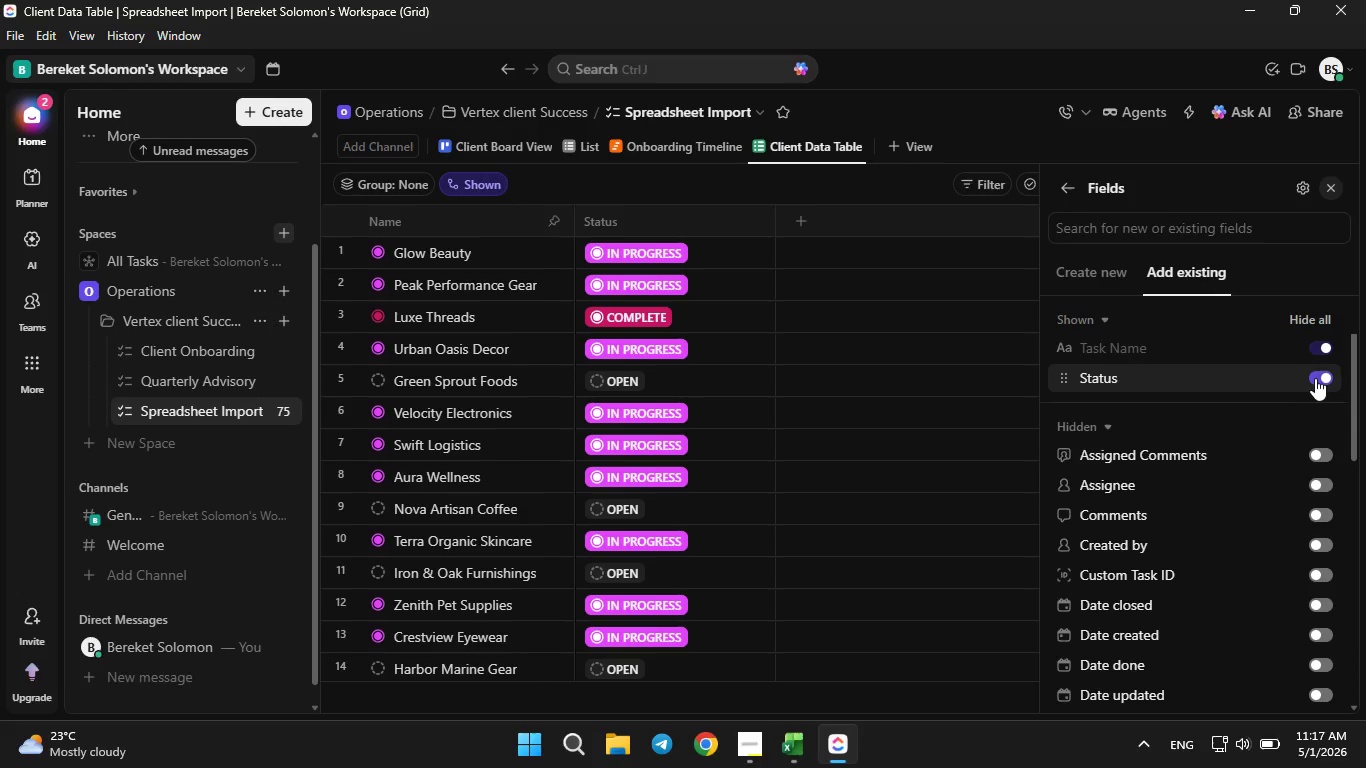 
left_click([1315, 377])
 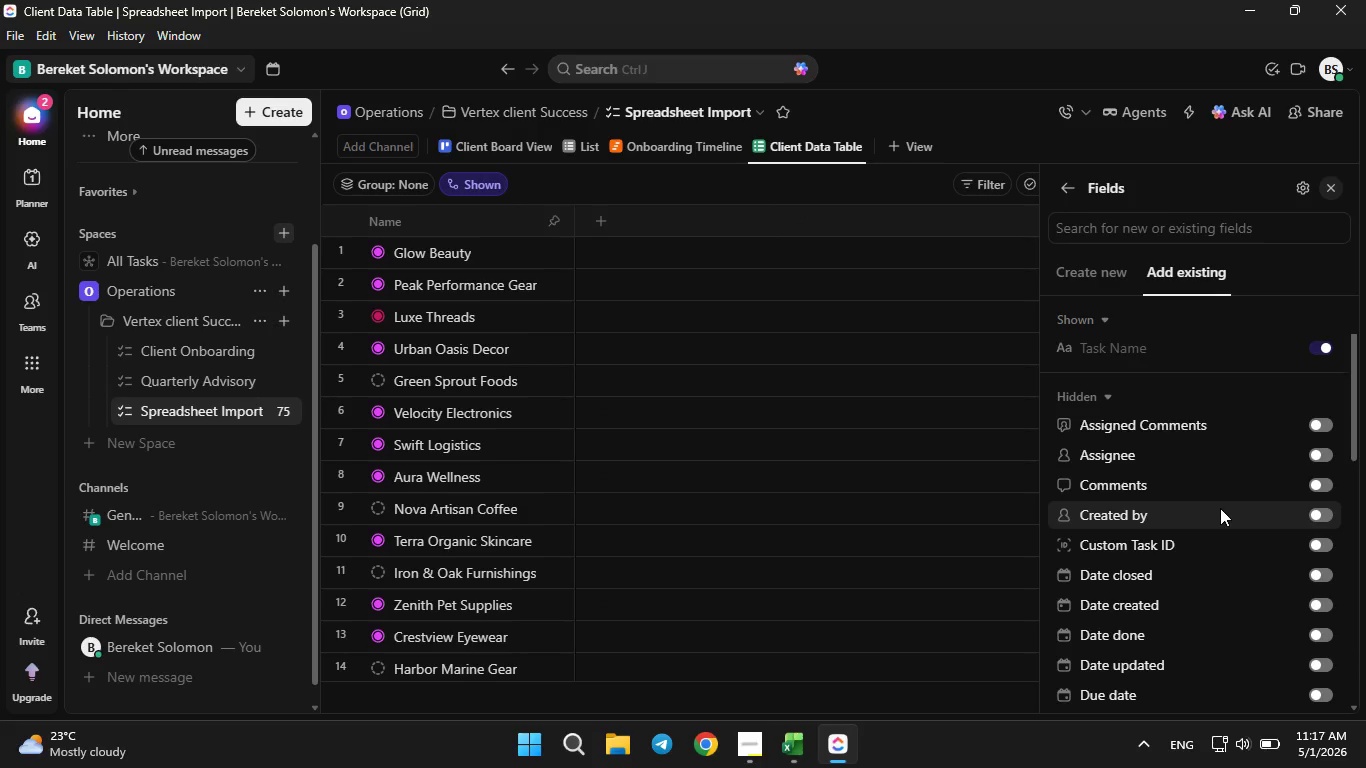 
scroll: coordinate [1235, 483], scroll_direction: down, amount: 13.0
 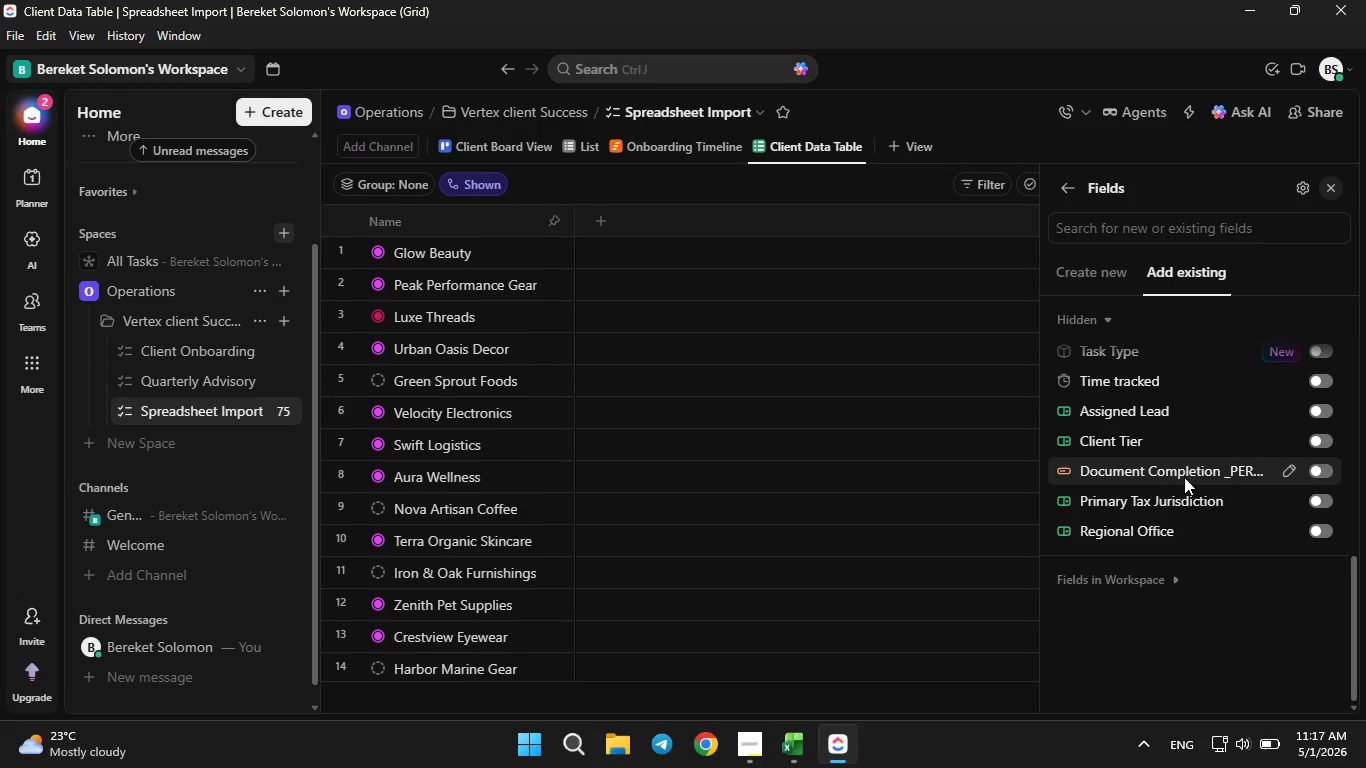 
scroll: coordinate [1185, 478], scroll_direction: none, amount: 0.0
 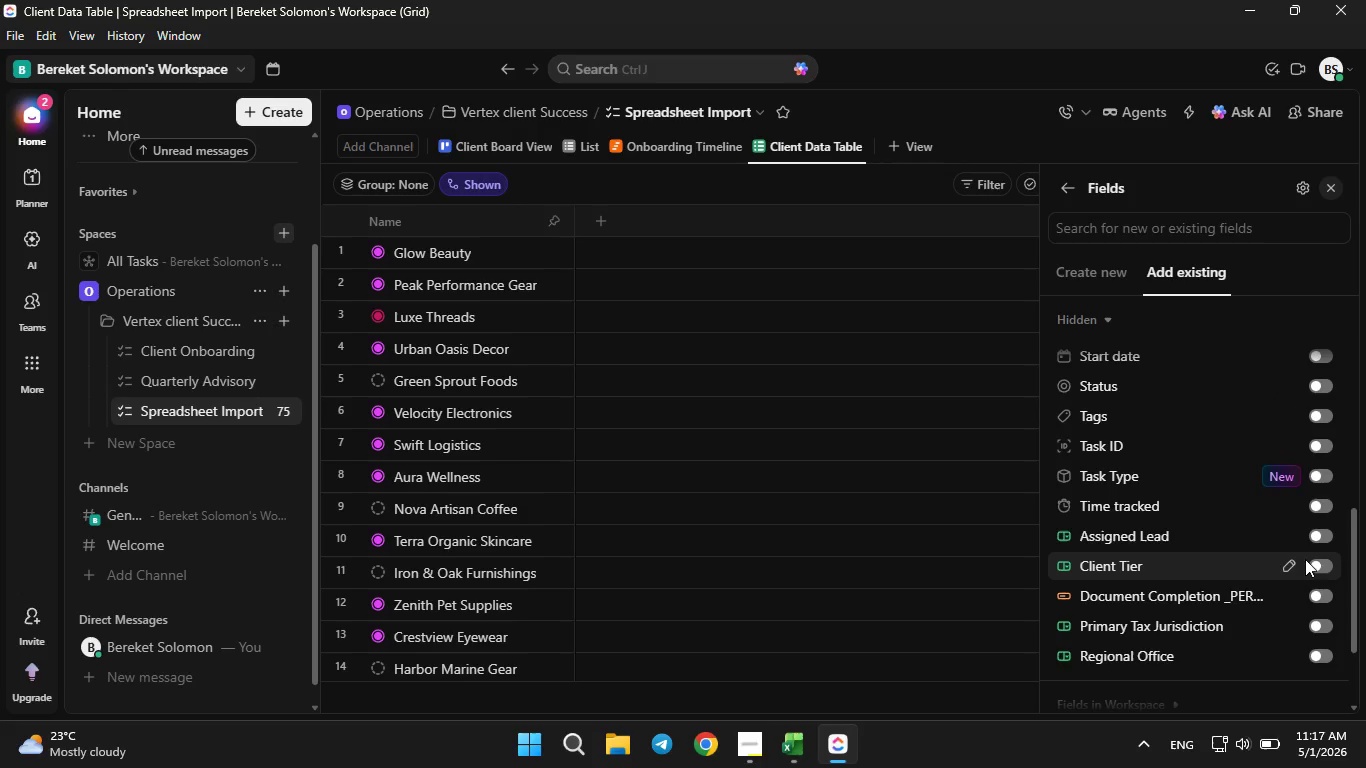 
left_click([1325, 563])
 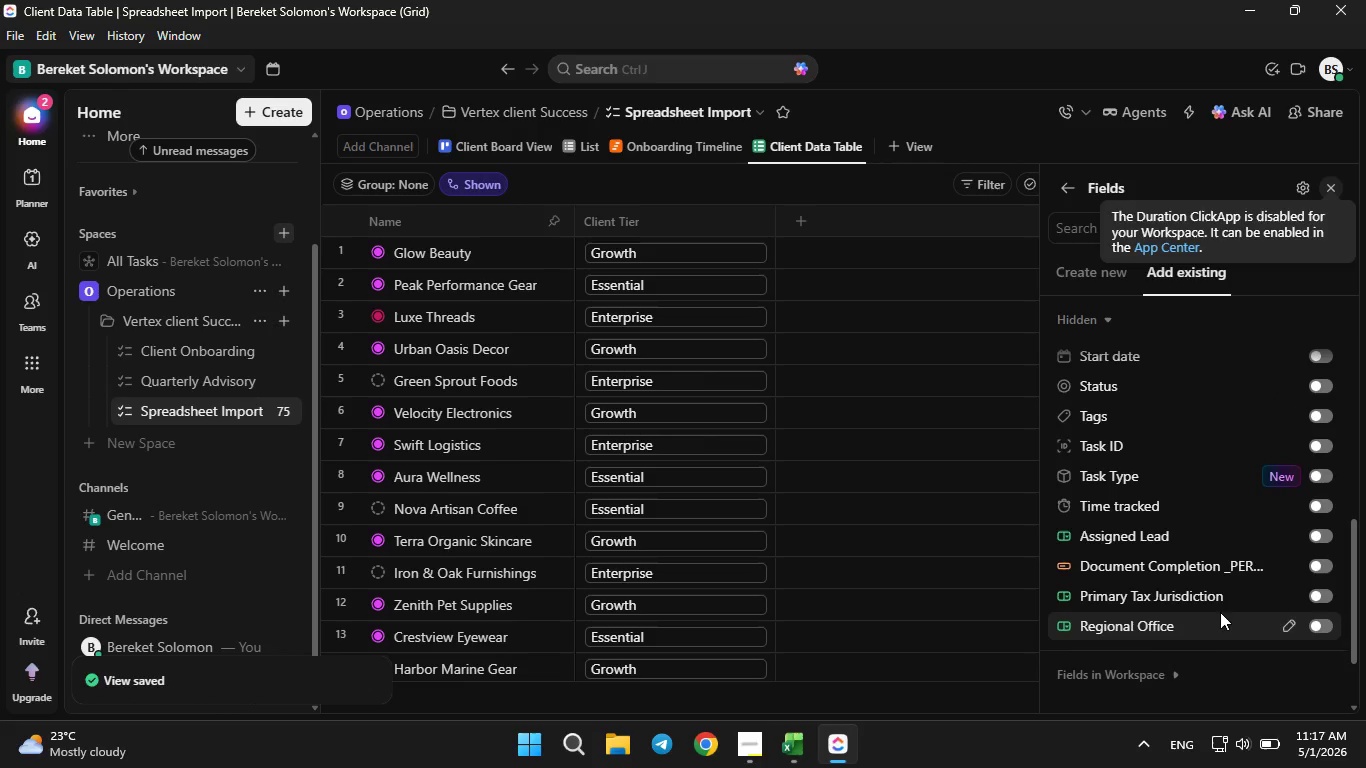 
wait(6.12)
 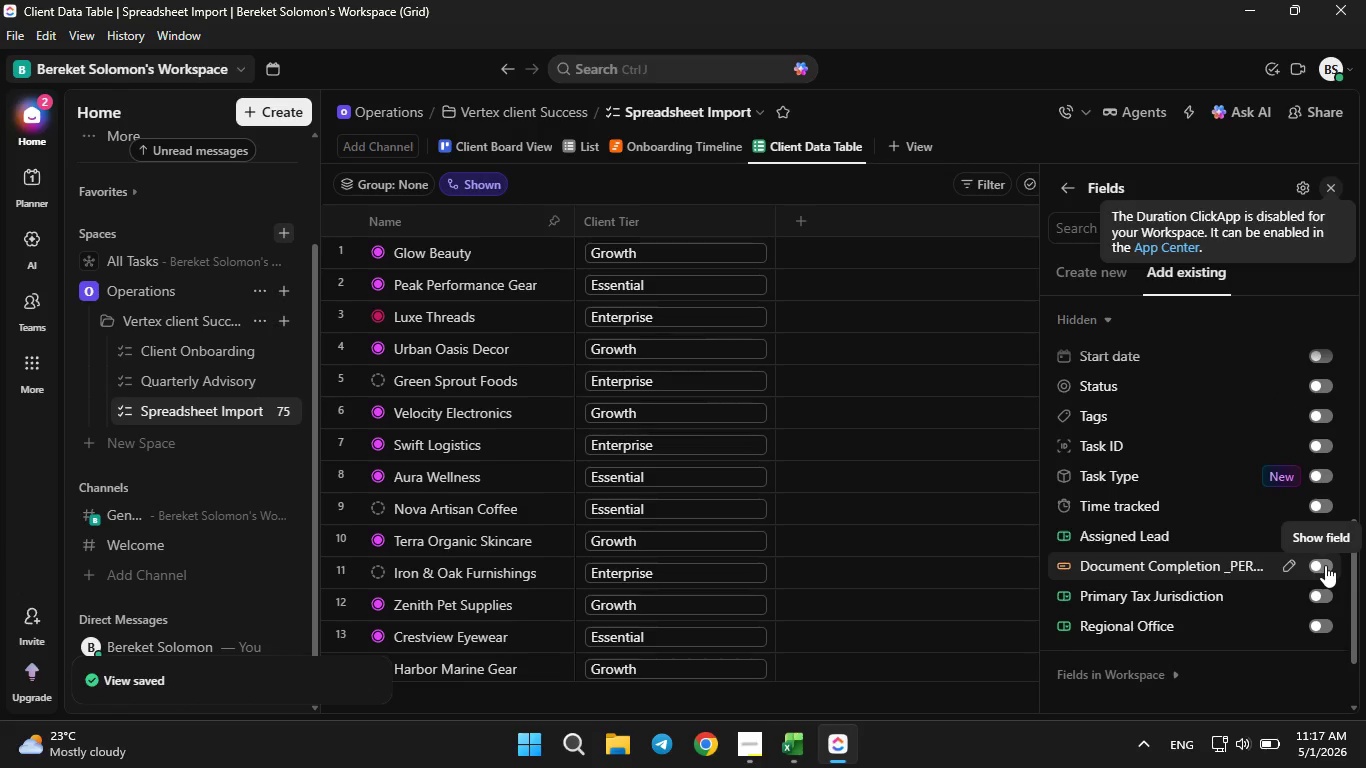 
left_click([1322, 563])
 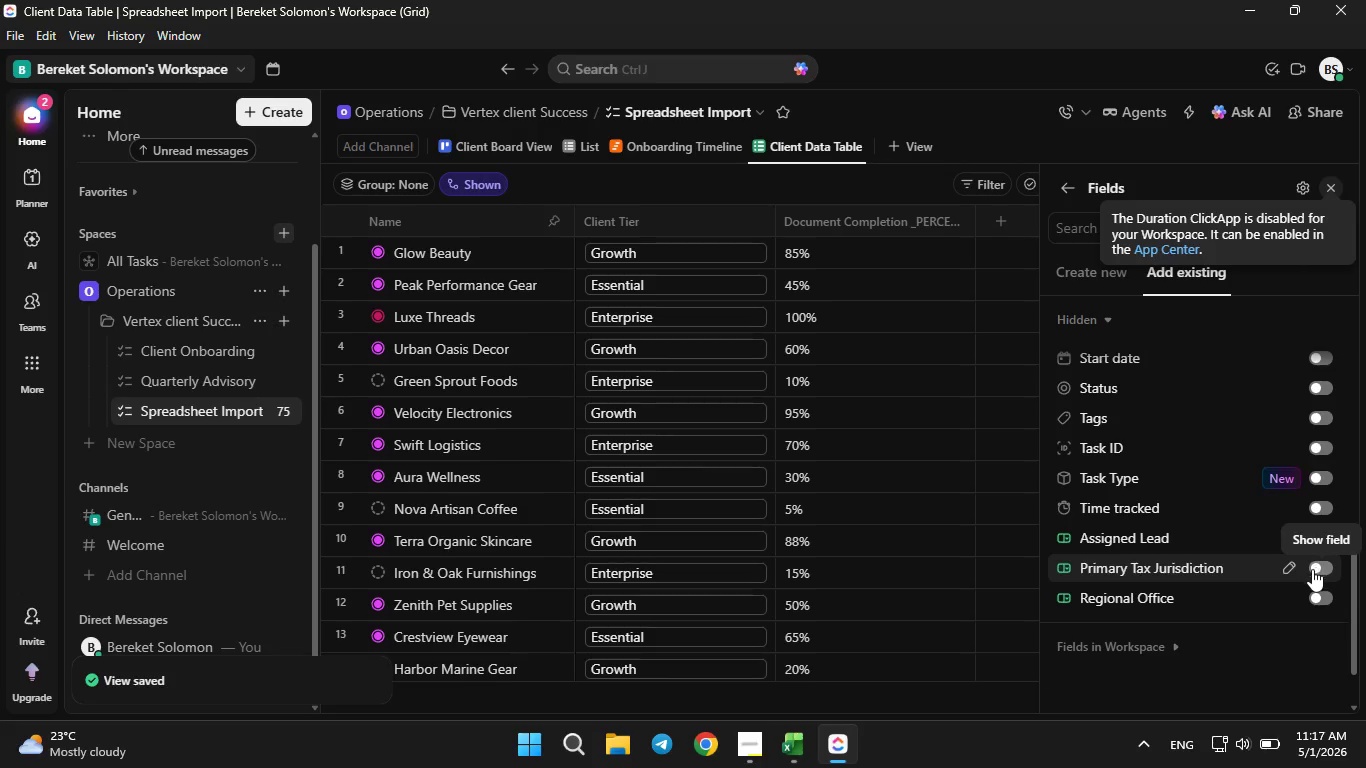 
scroll: coordinate [1240, 577], scroll_direction: up, amount: 1.0
 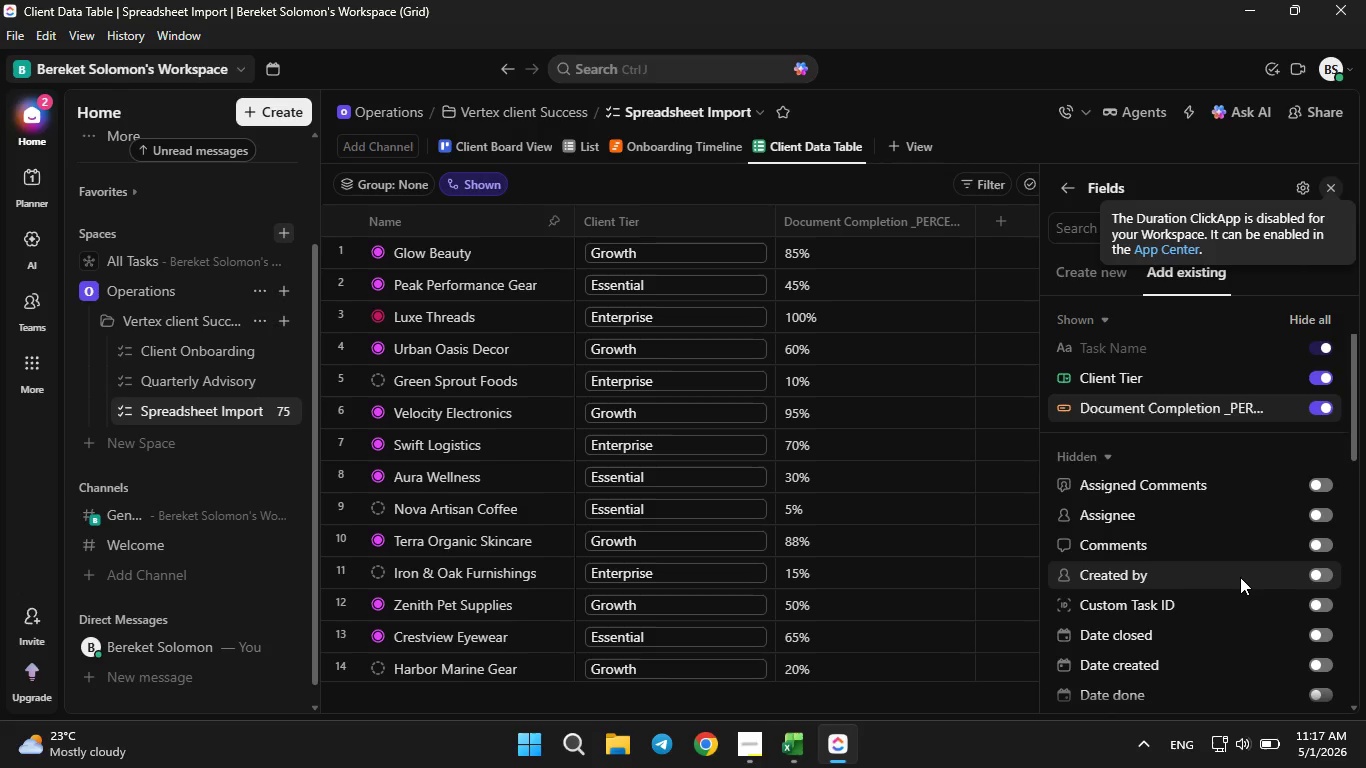 
scroll: coordinate [1240, 575], scroll_direction: down, amount: 1.0
 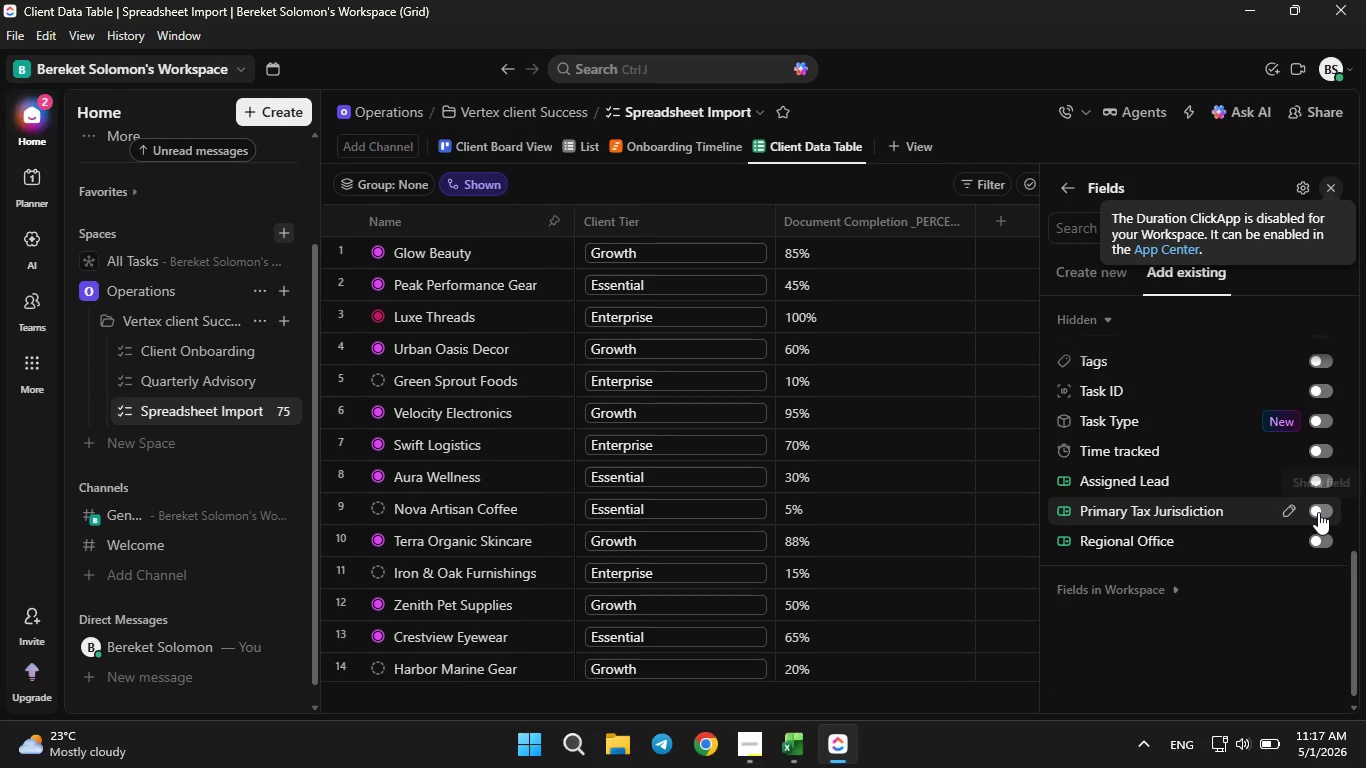 
left_click([1318, 512])
 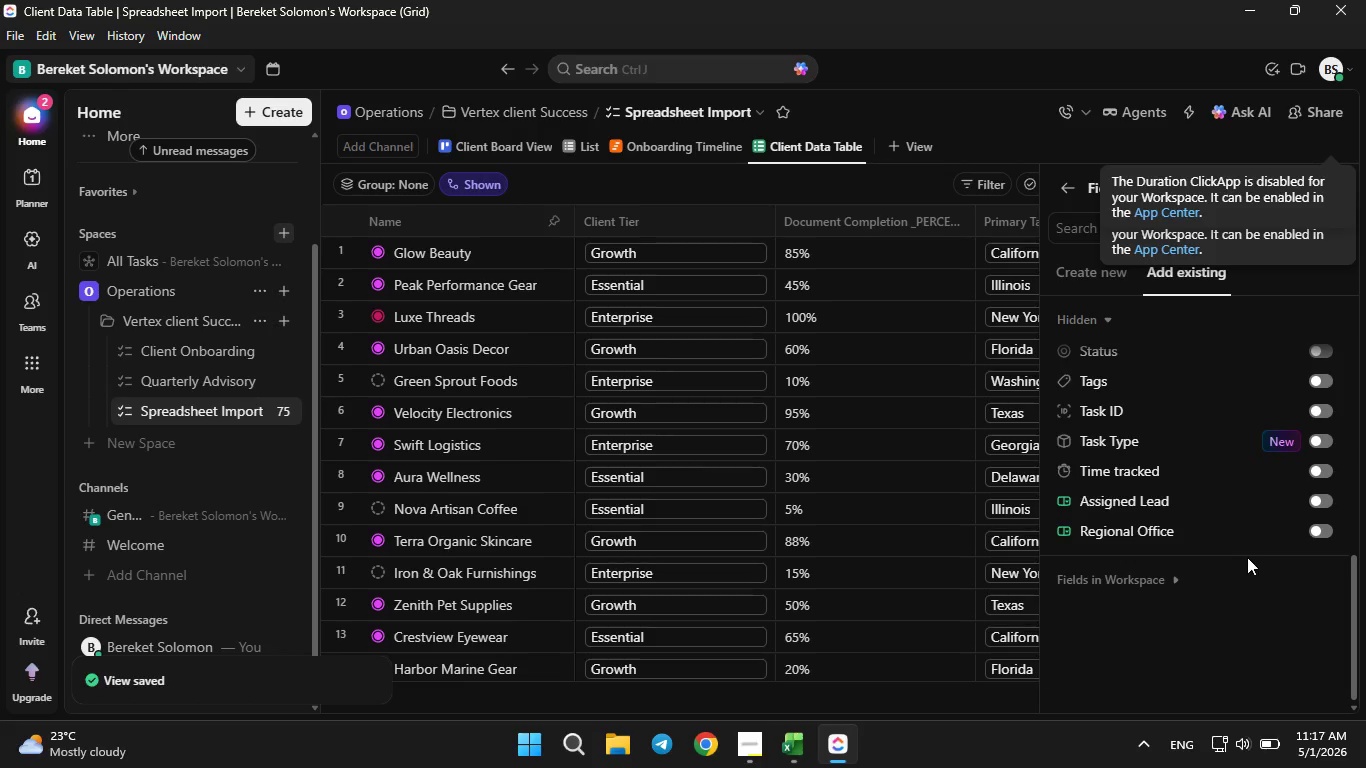 
scroll: coordinate [1247, 555], scroll_direction: none, amount: 0.0
 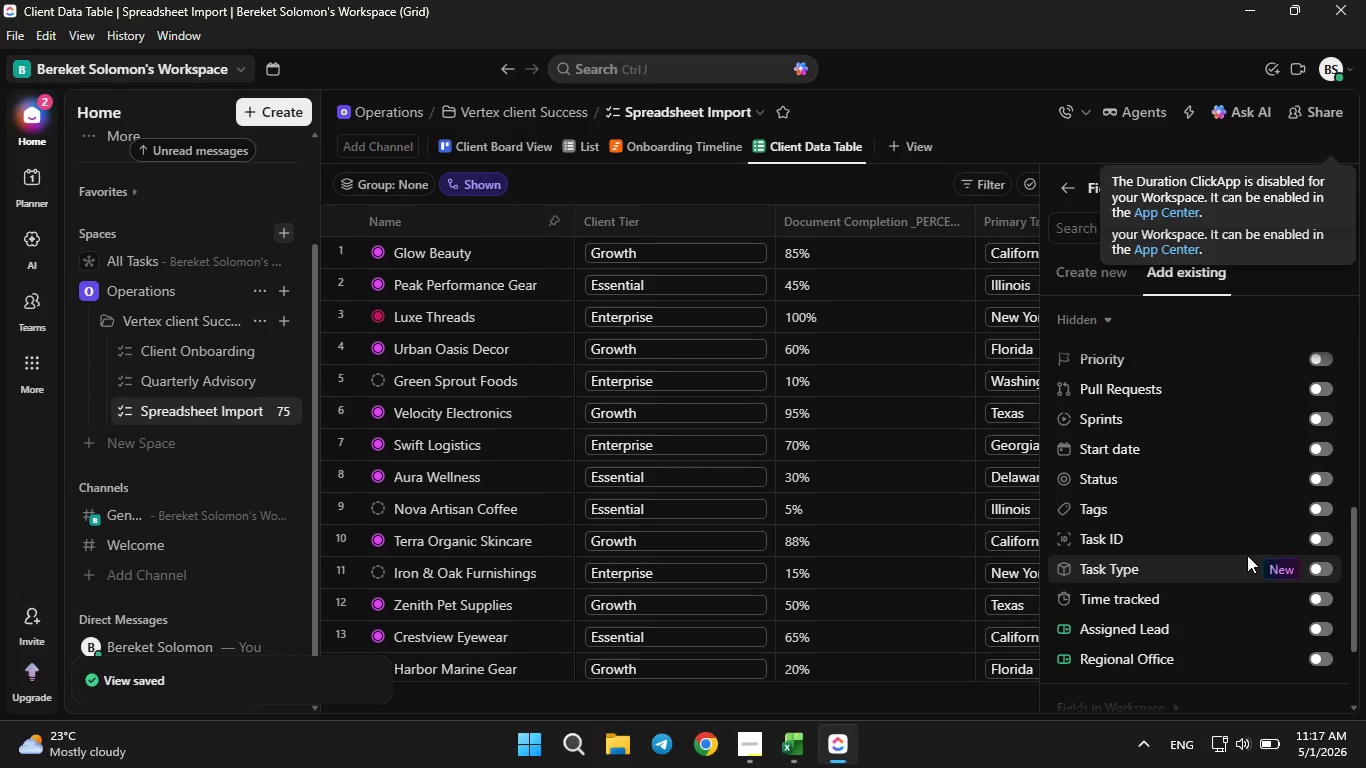 
scroll: coordinate [1247, 555], scroll_direction: up, amount: 2.0
 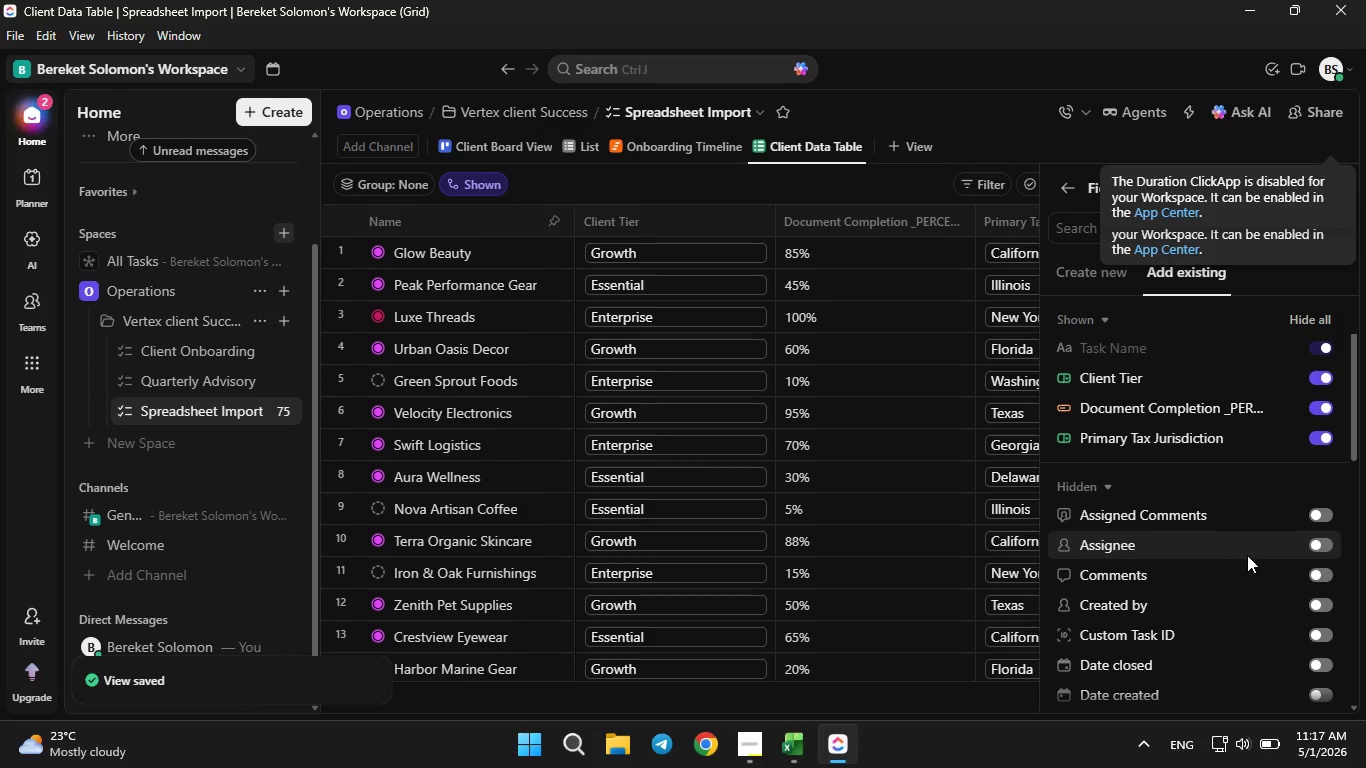 
scroll: coordinate [1247, 555], scroll_direction: none, amount: 0.0
 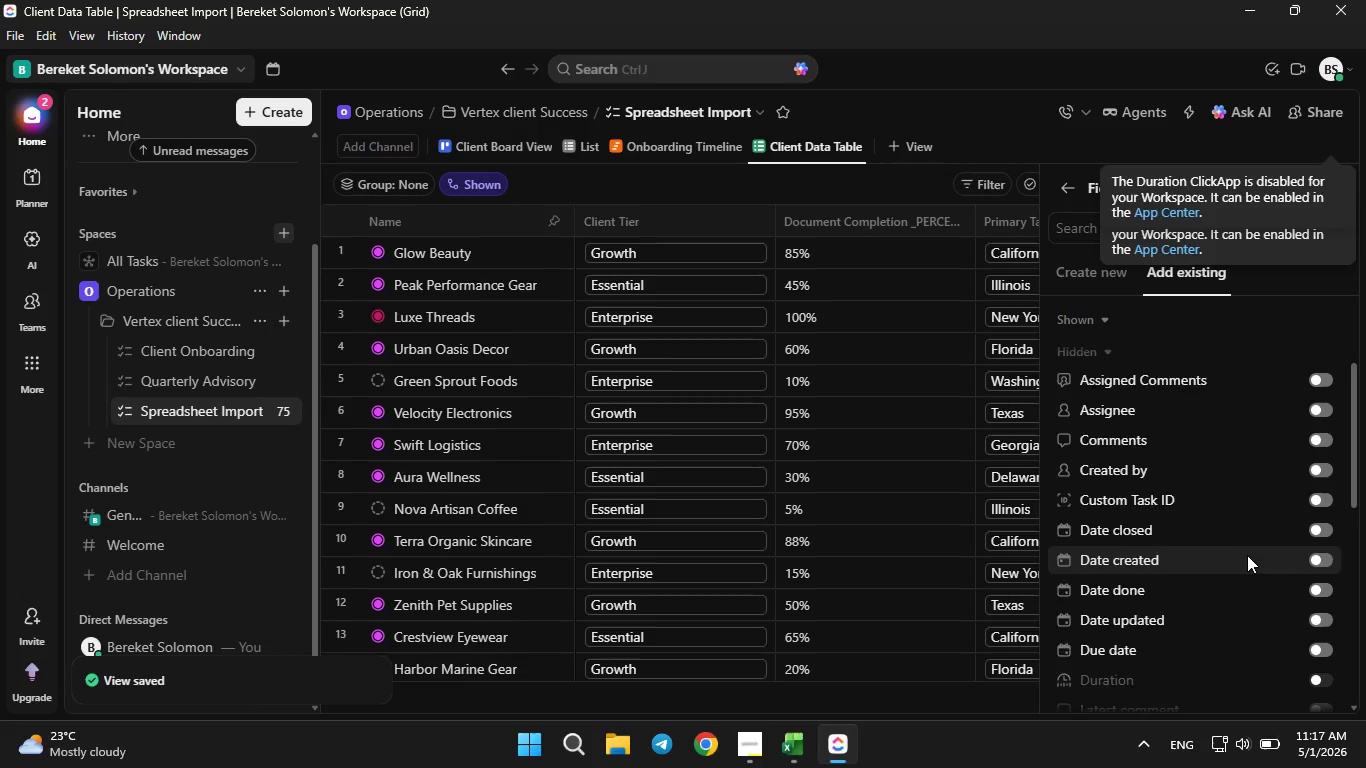 
scroll: coordinate [1248, 555], scroll_direction: down, amount: 2.0
 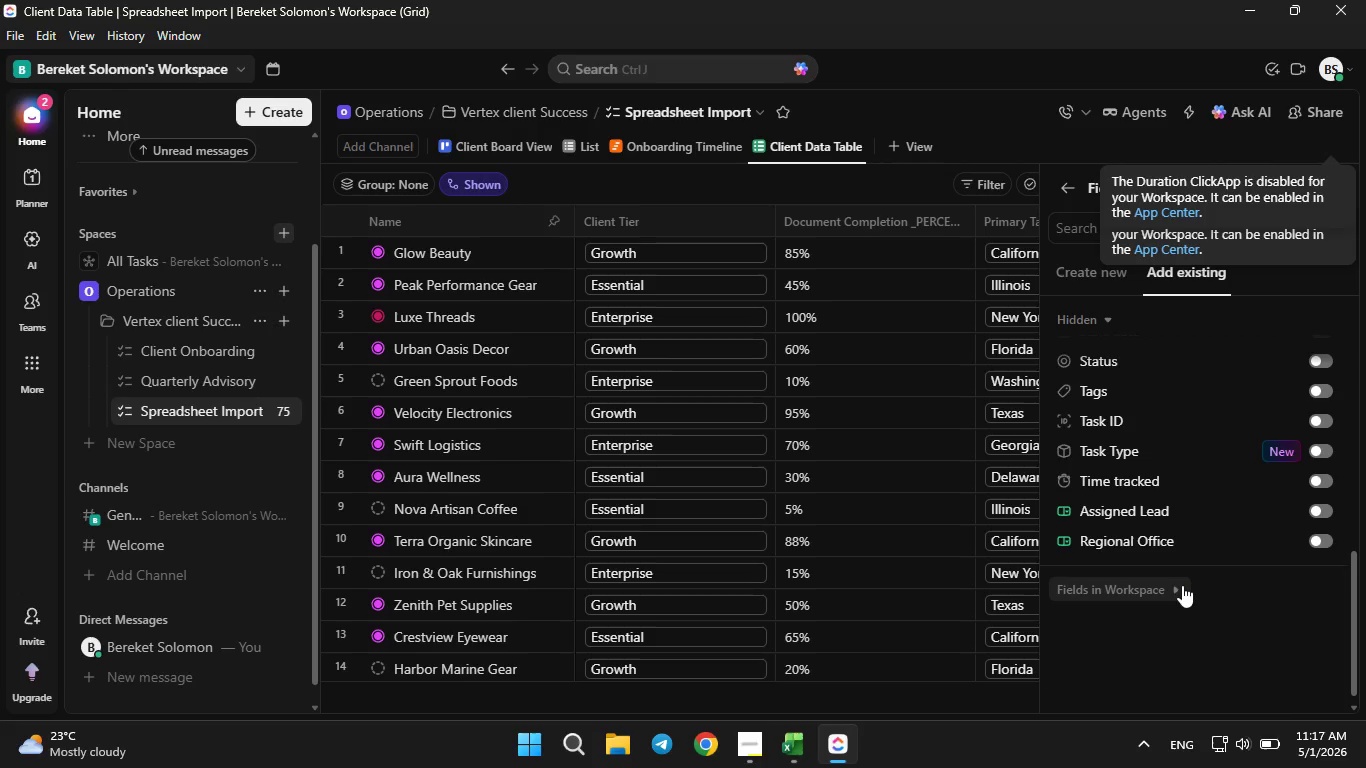 
mouse_move([1221, 537])
 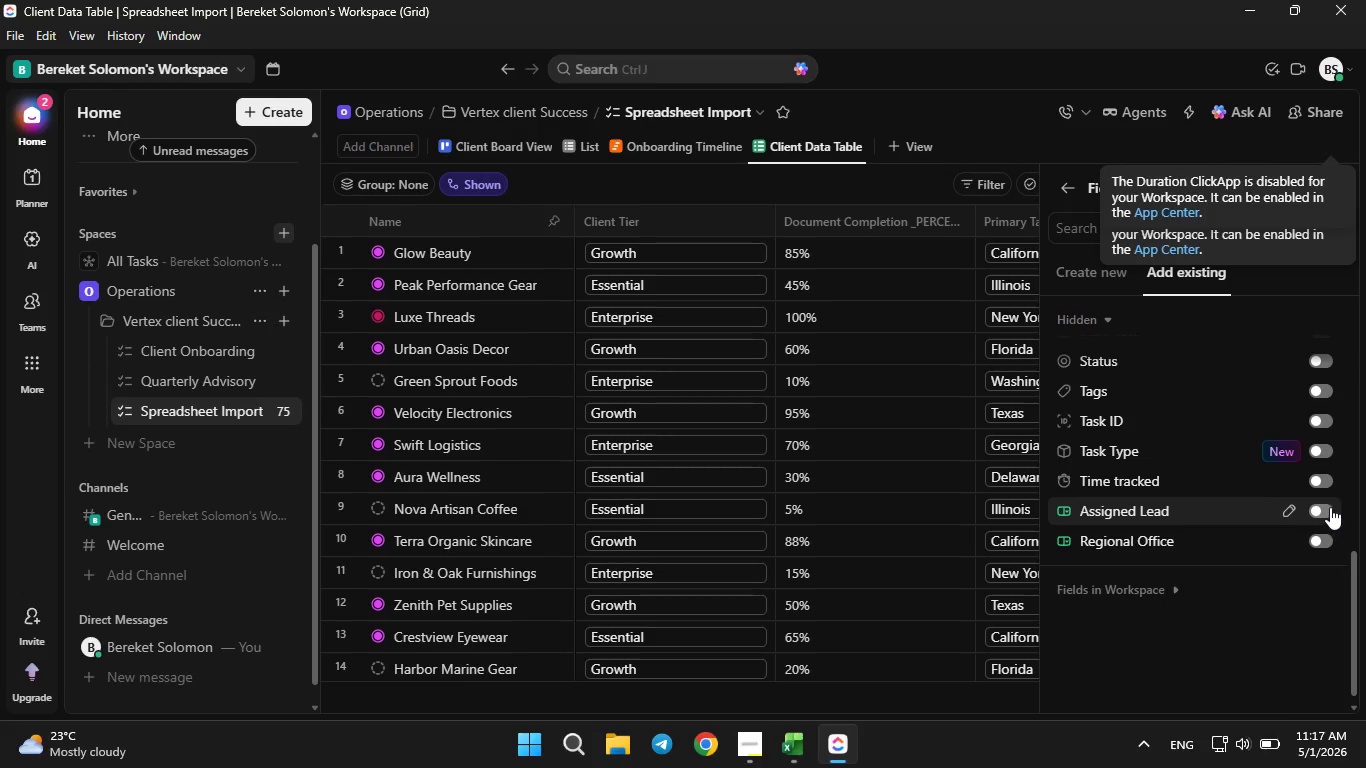 
left_click([1330, 507])
 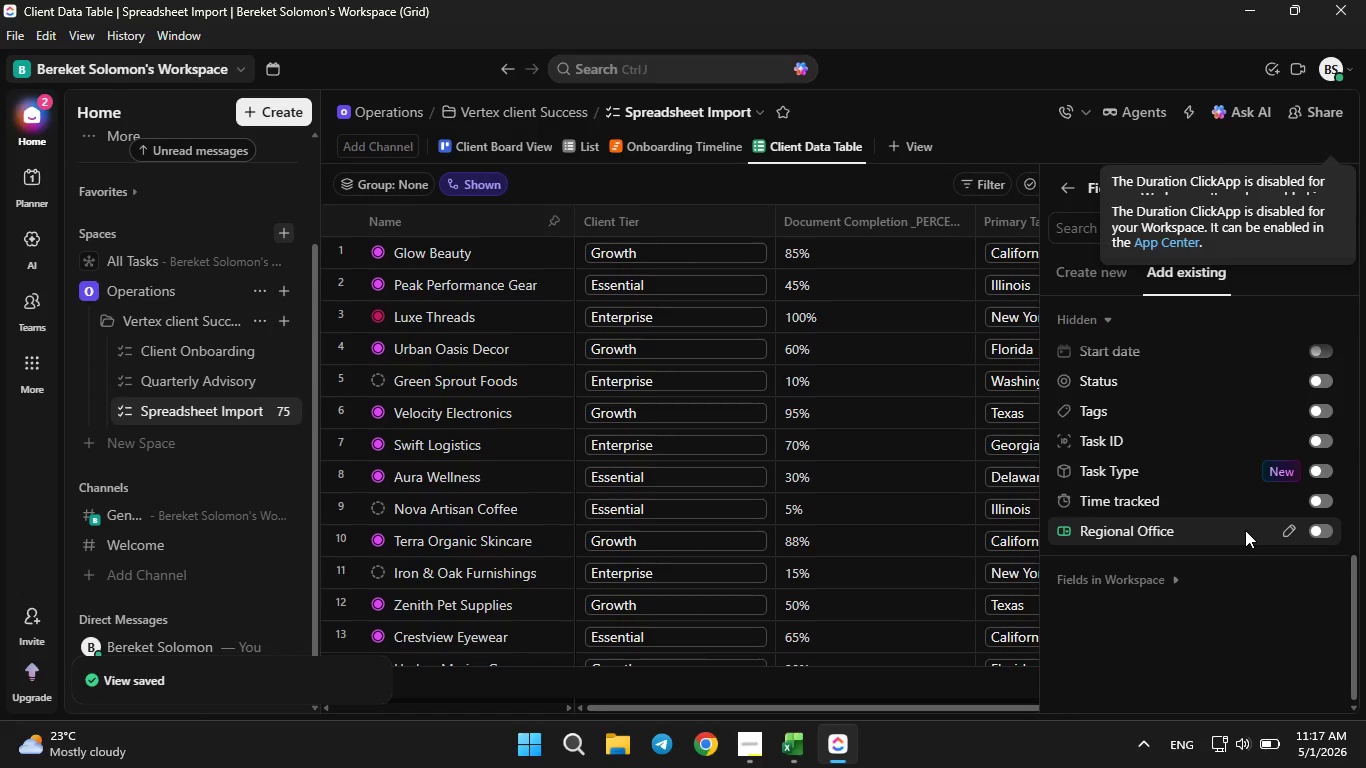 
scroll: coordinate [1245, 529], scroll_direction: none, amount: 0.0
 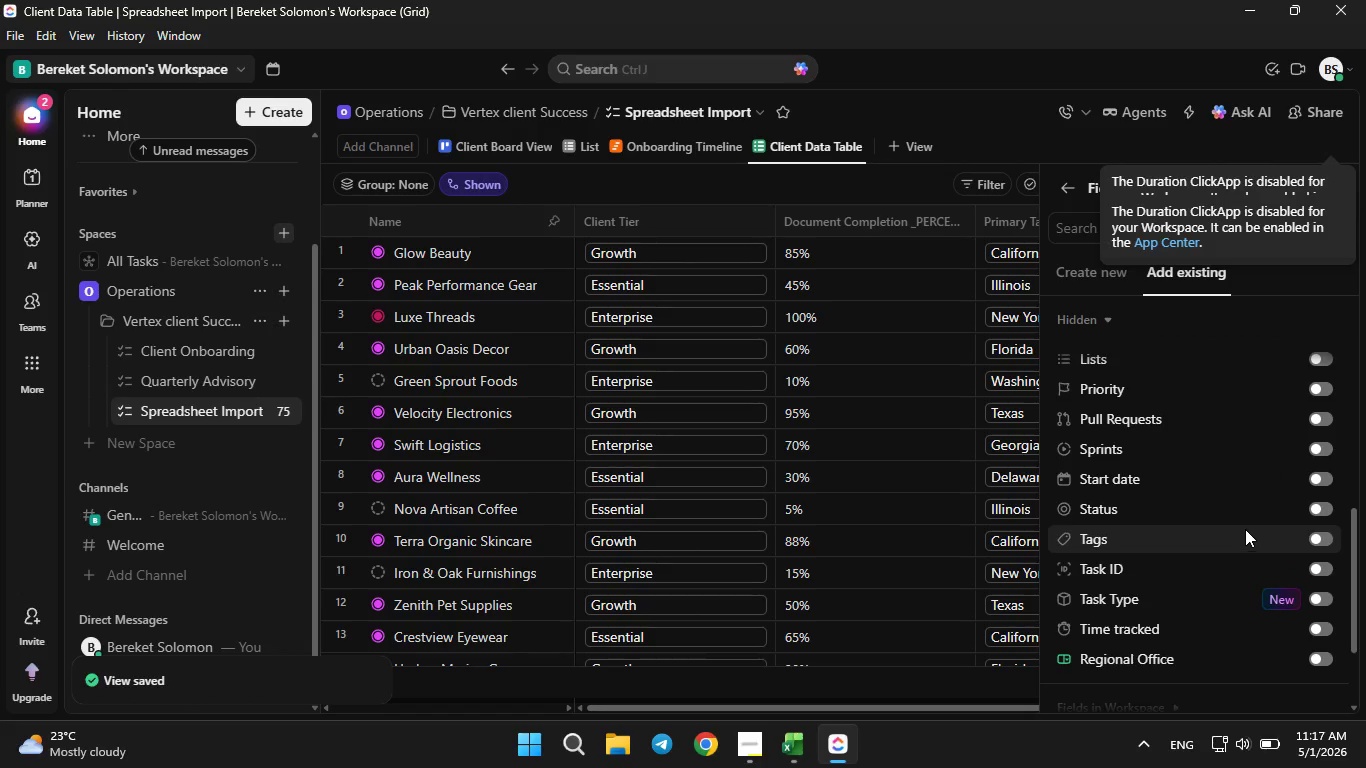 
scroll: coordinate [1245, 529], scroll_direction: up, amount: 1.0
 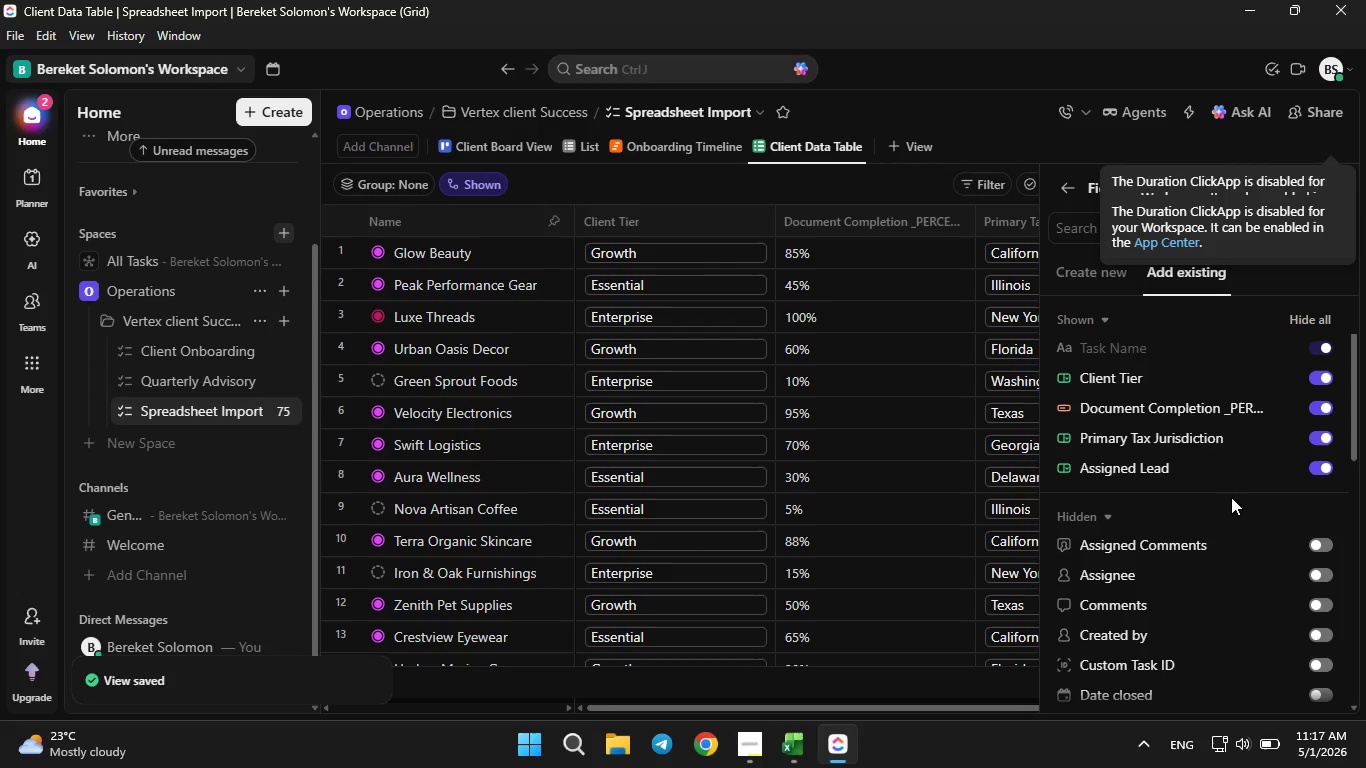 
scroll: coordinate [1230, 490], scroll_direction: none, amount: 0.0
 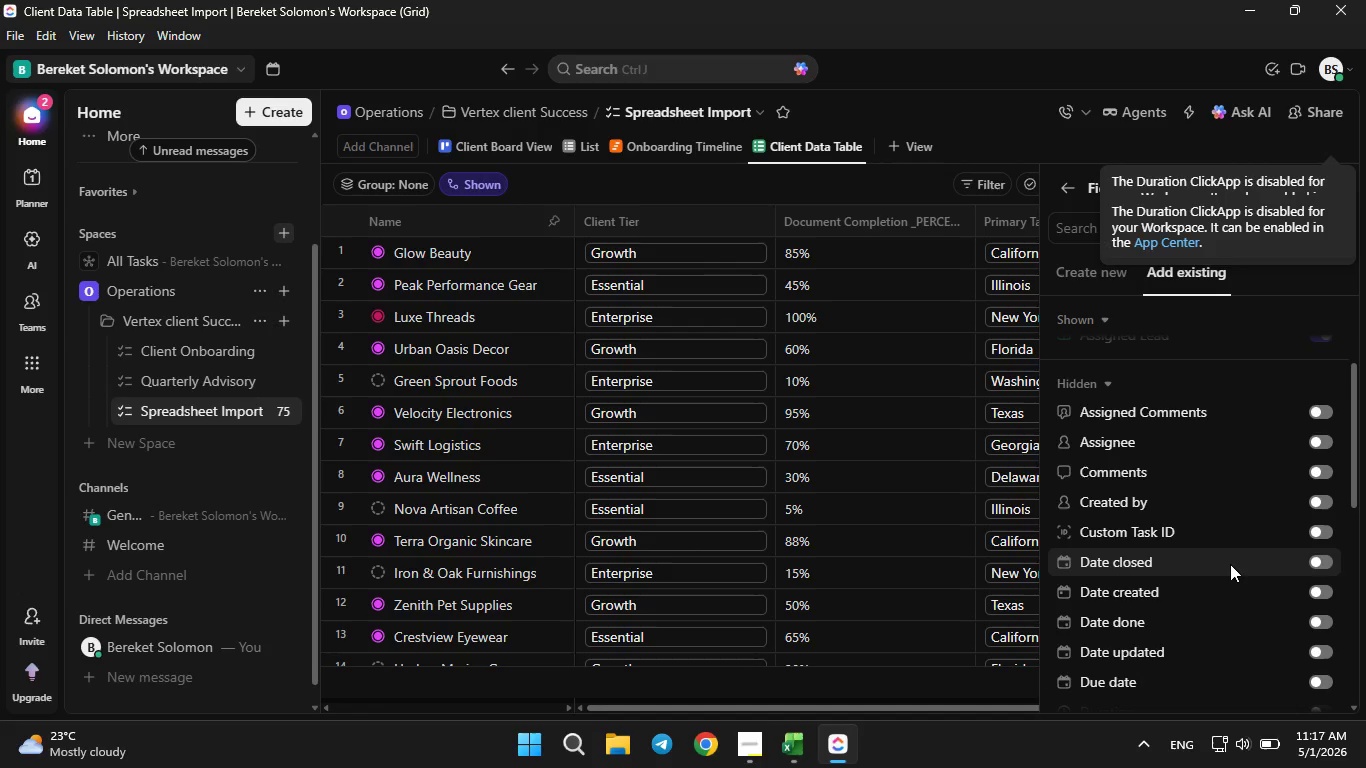 
scroll: coordinate [1230, 564], scroll_direction: down, amount: 1.0
 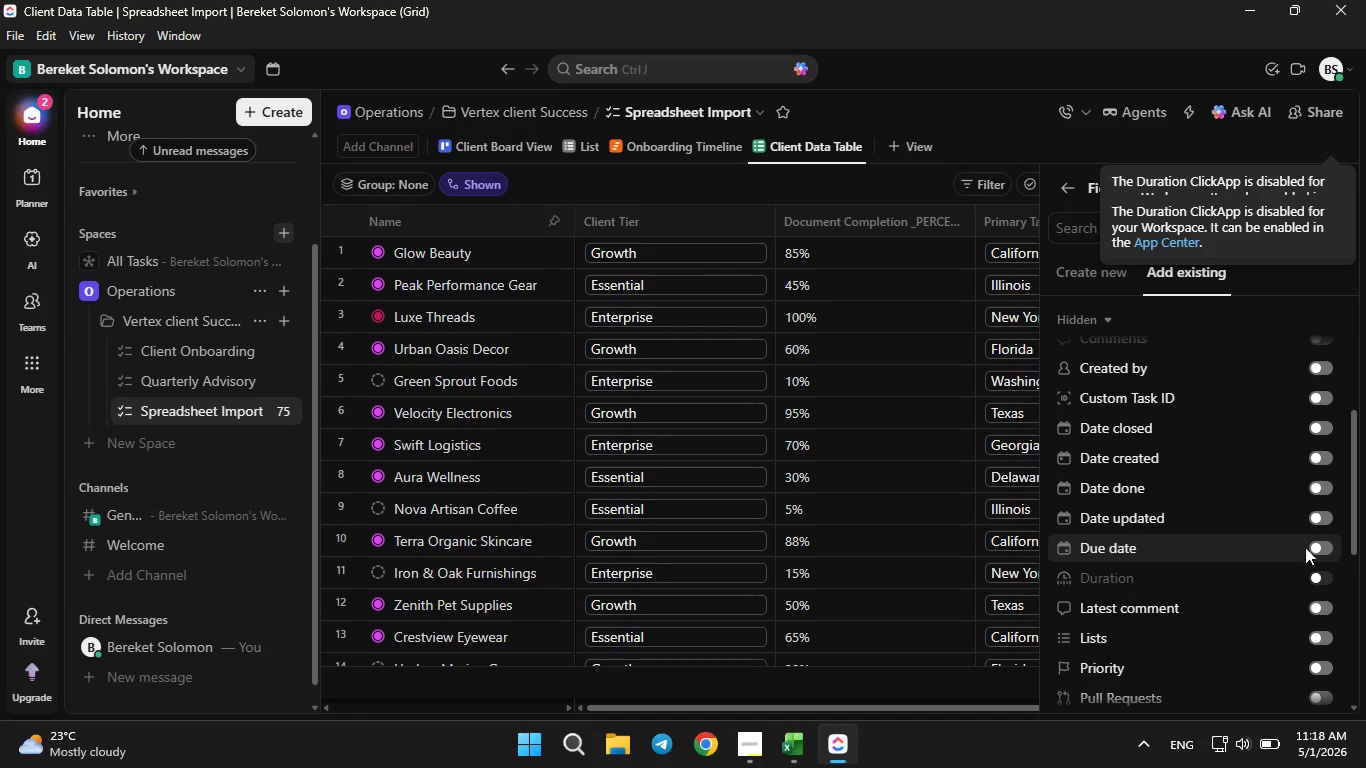 
left_click([1322, 539])
 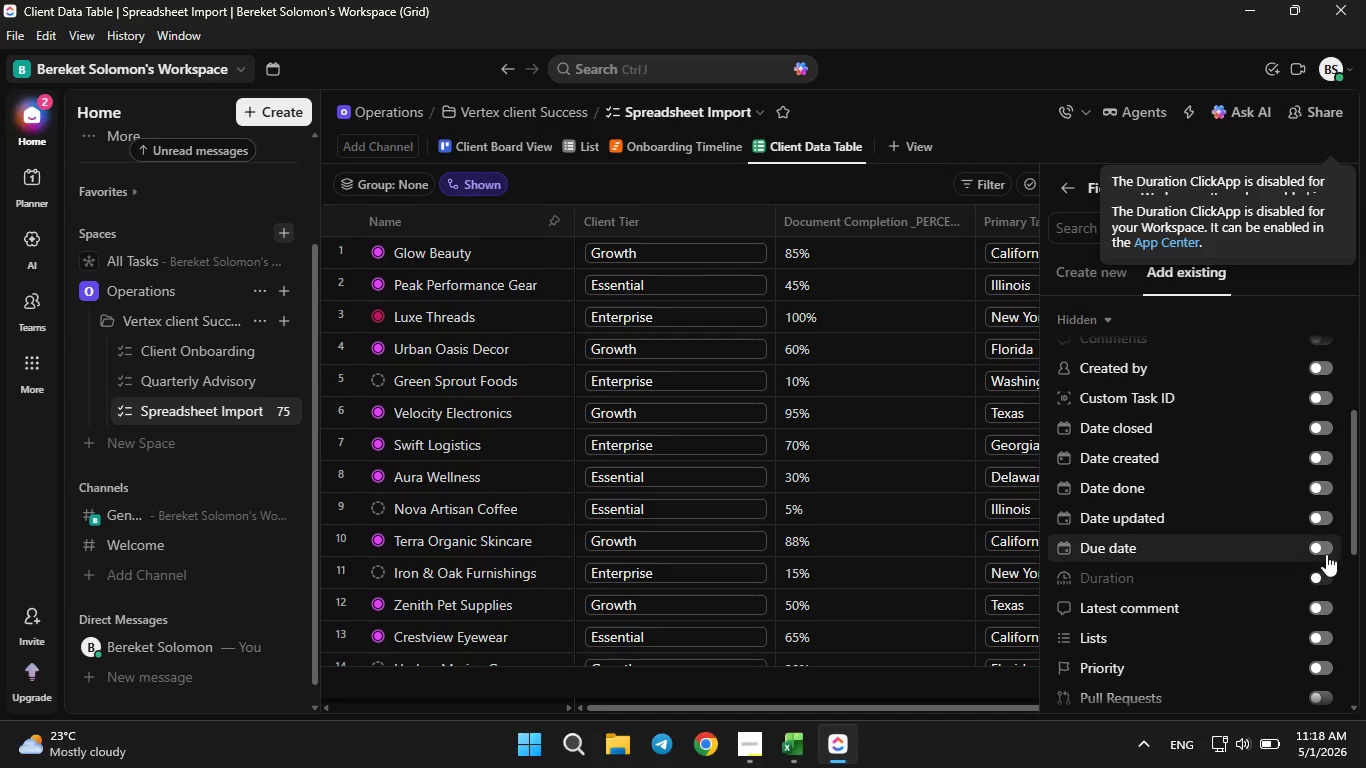 
left_click([1326, 554])
 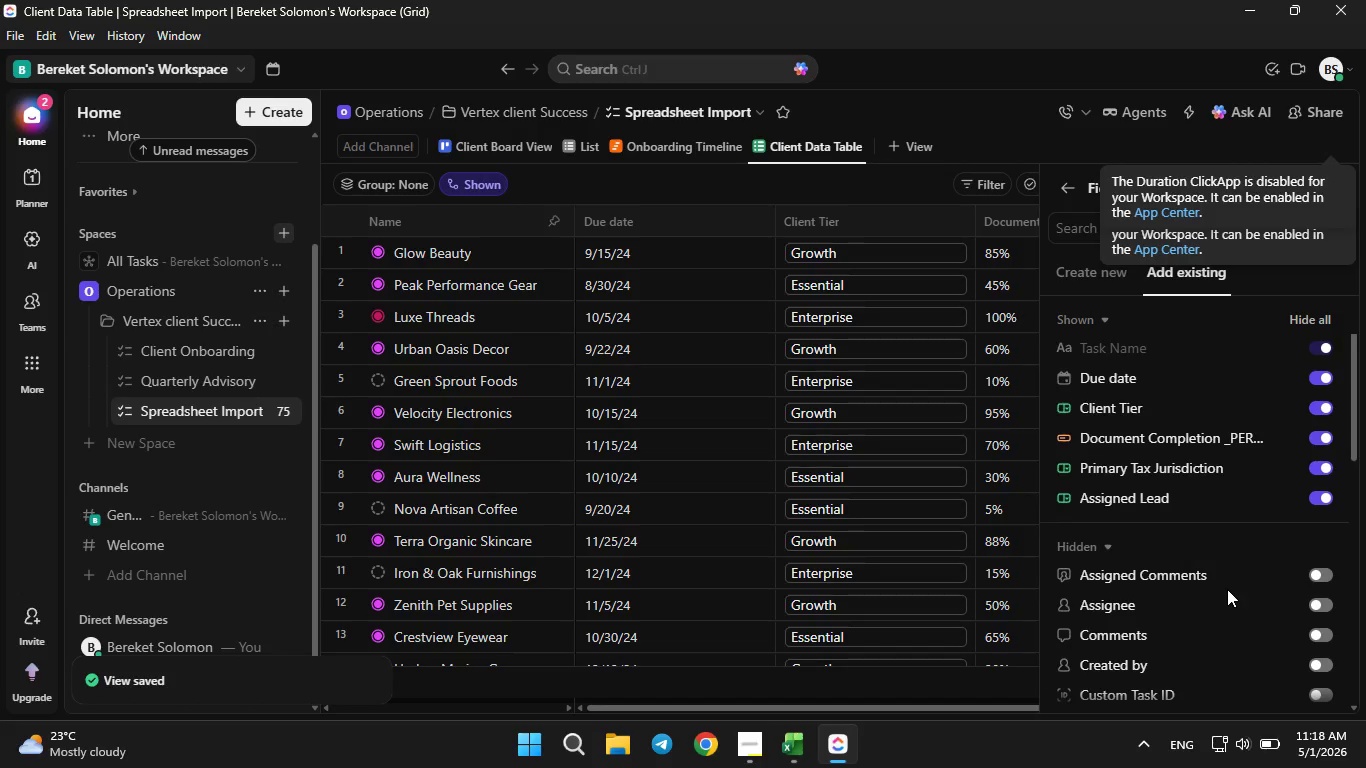 
scroll: coordinate [1228, 589], scroll_direction: down, amount: 4.0
 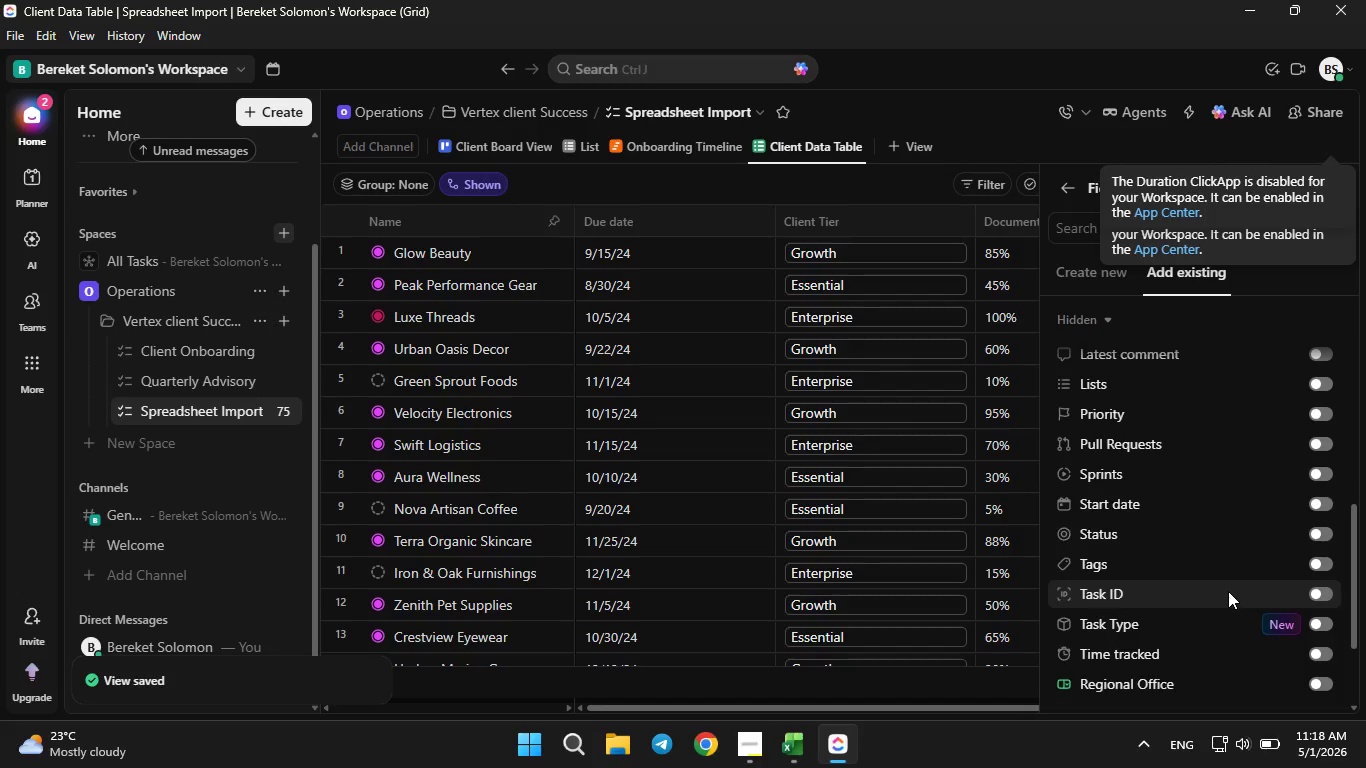 
scroll: coordinate [1199, 390], scroll_direction: up, amount: 8.0
 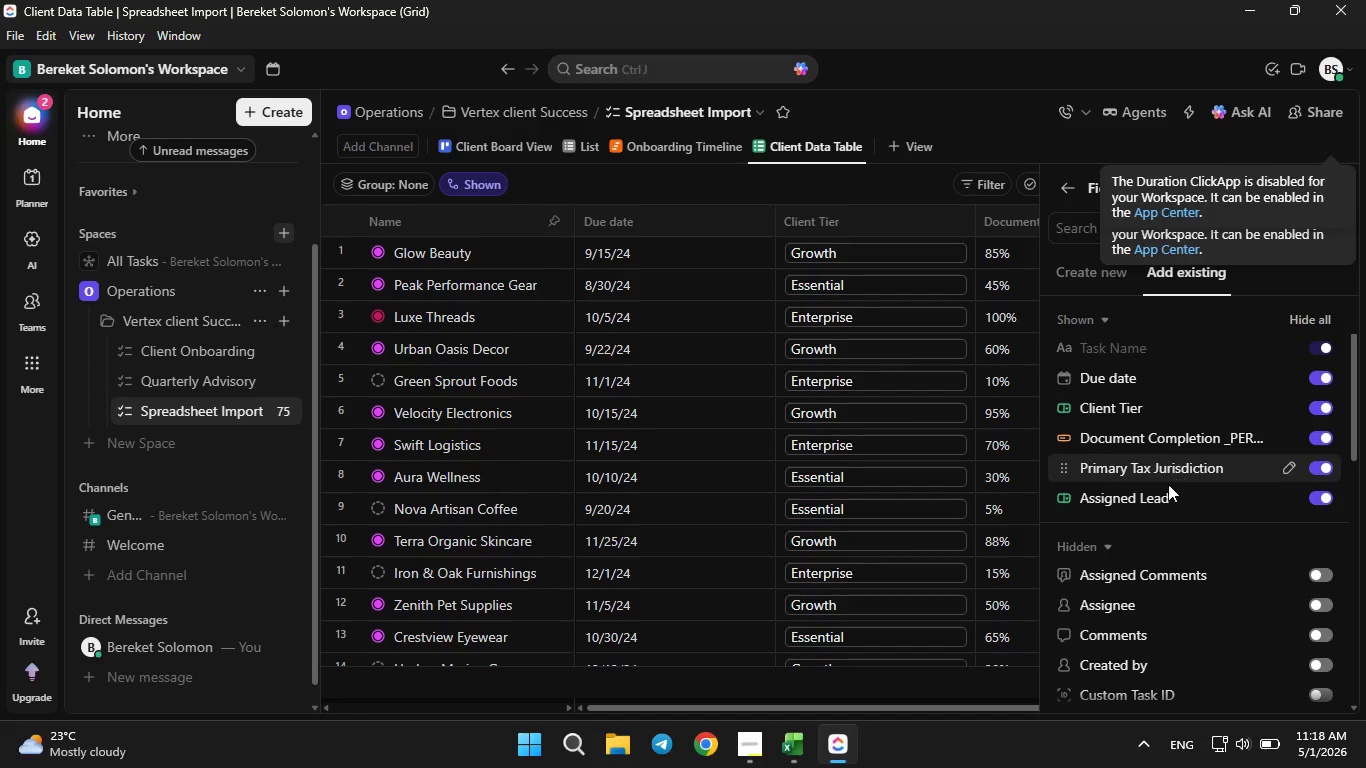 
scroll: coordinate [1185, 539], scroll_direction: none, amount: 0.0
 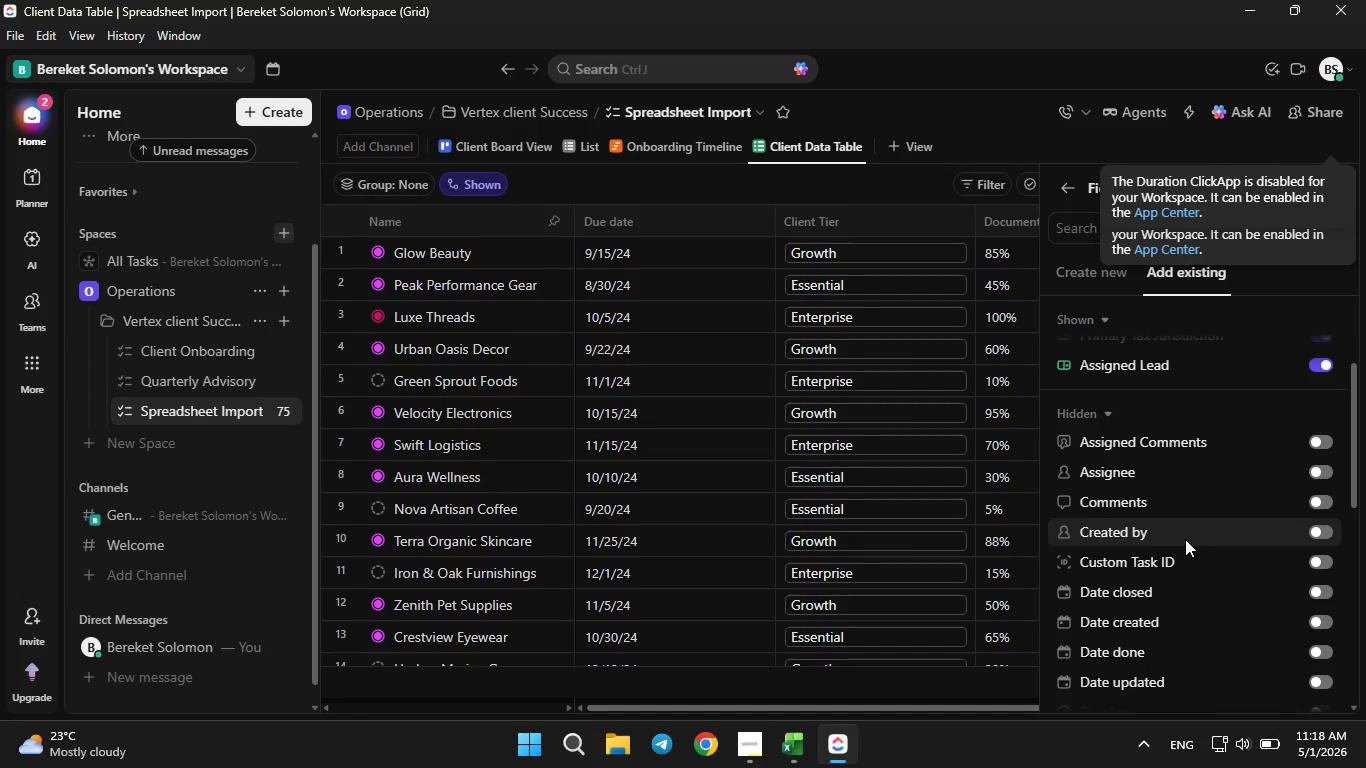 
scroll: coordinate [1185, 544], scroll_direction: down, amount: 2.0
 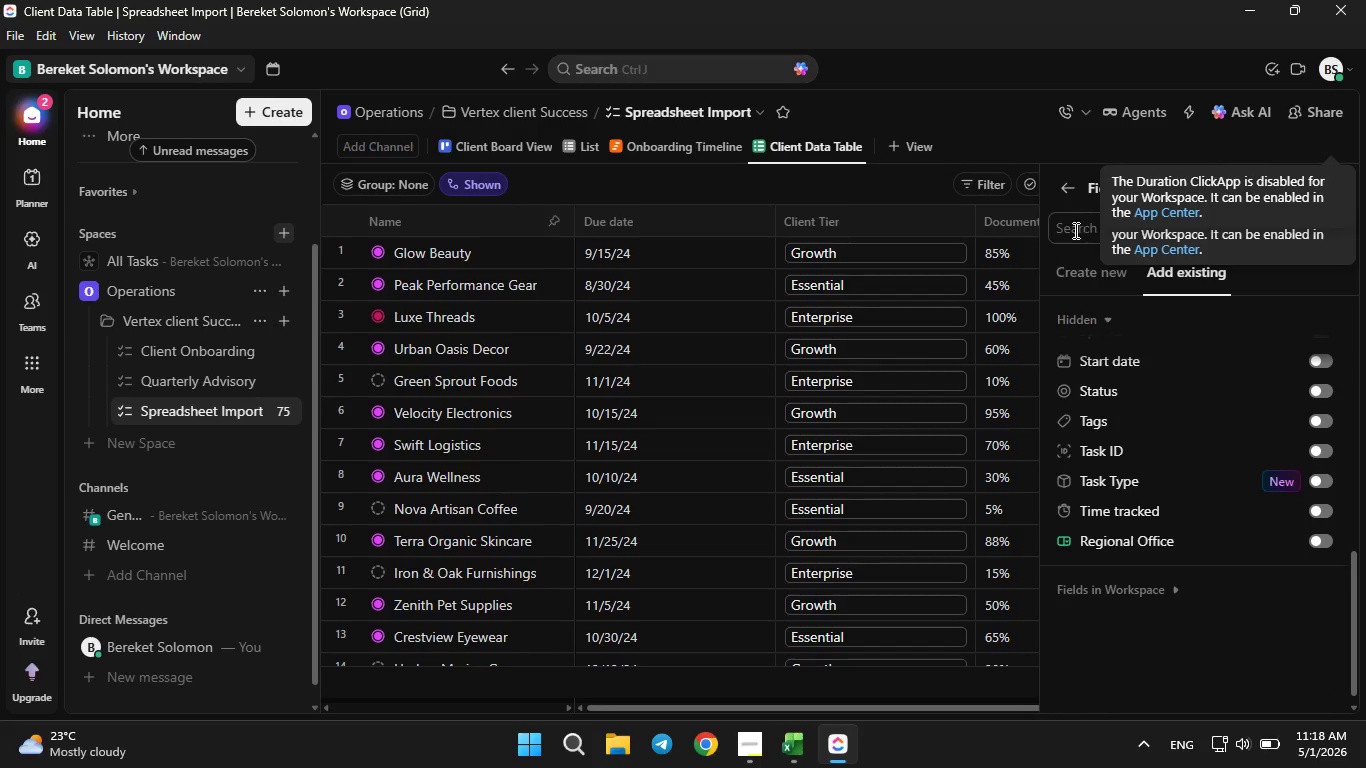 
wait(5.59)
 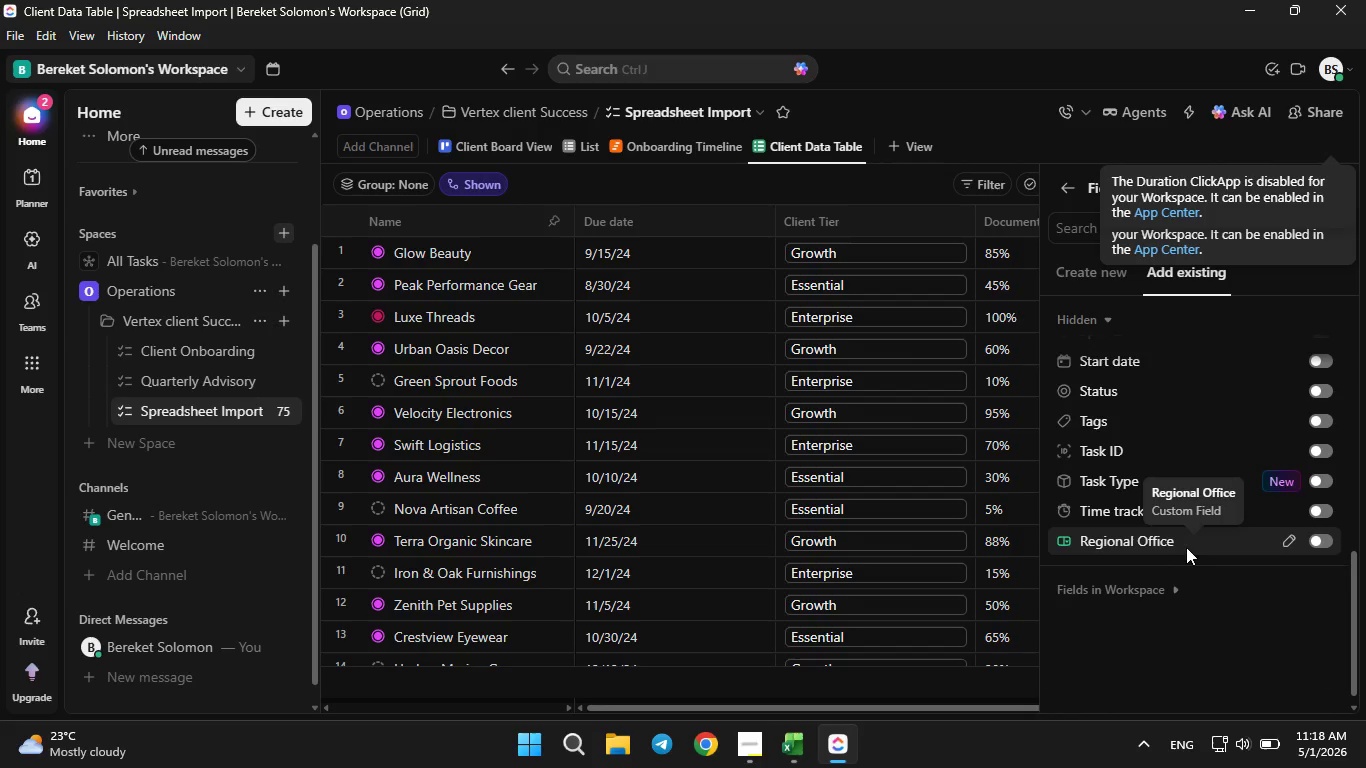 
left_click([1047, 251])
 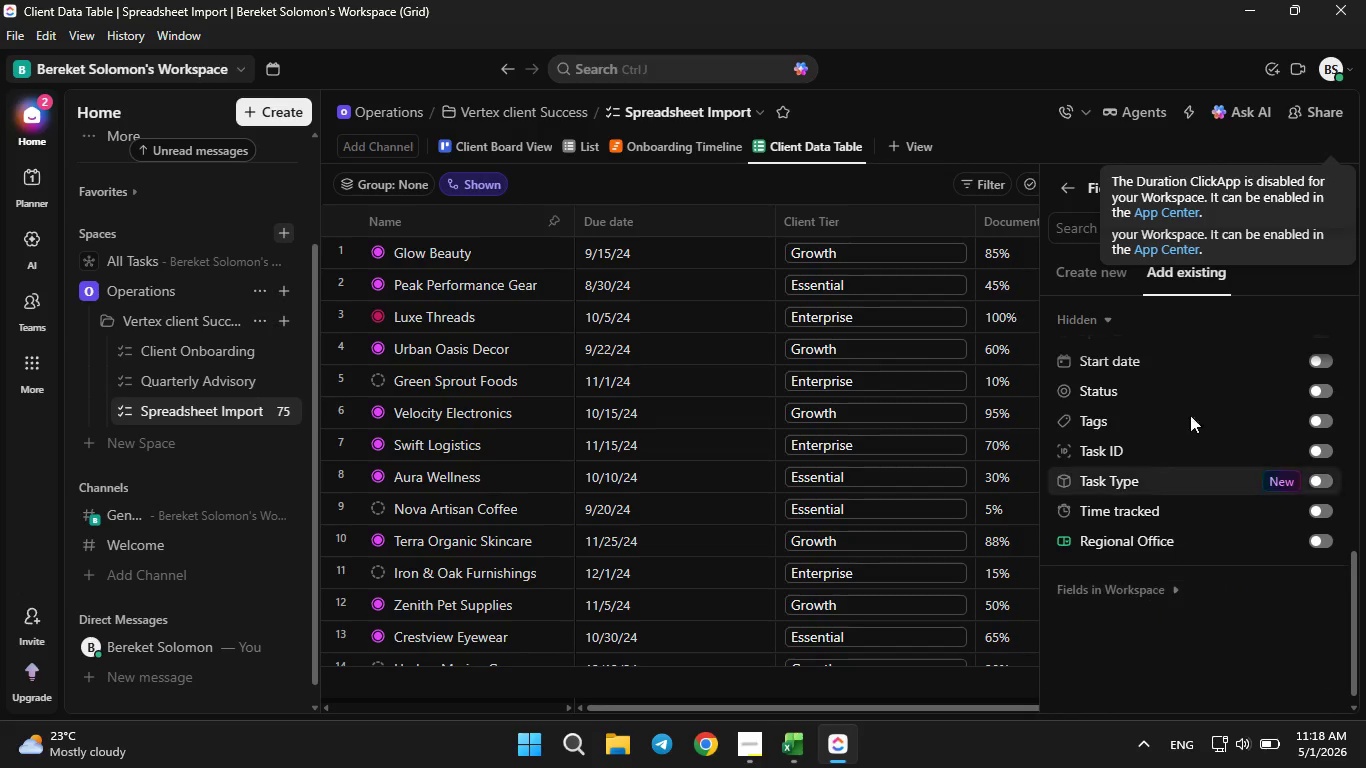 
left_click([1067, 175])
 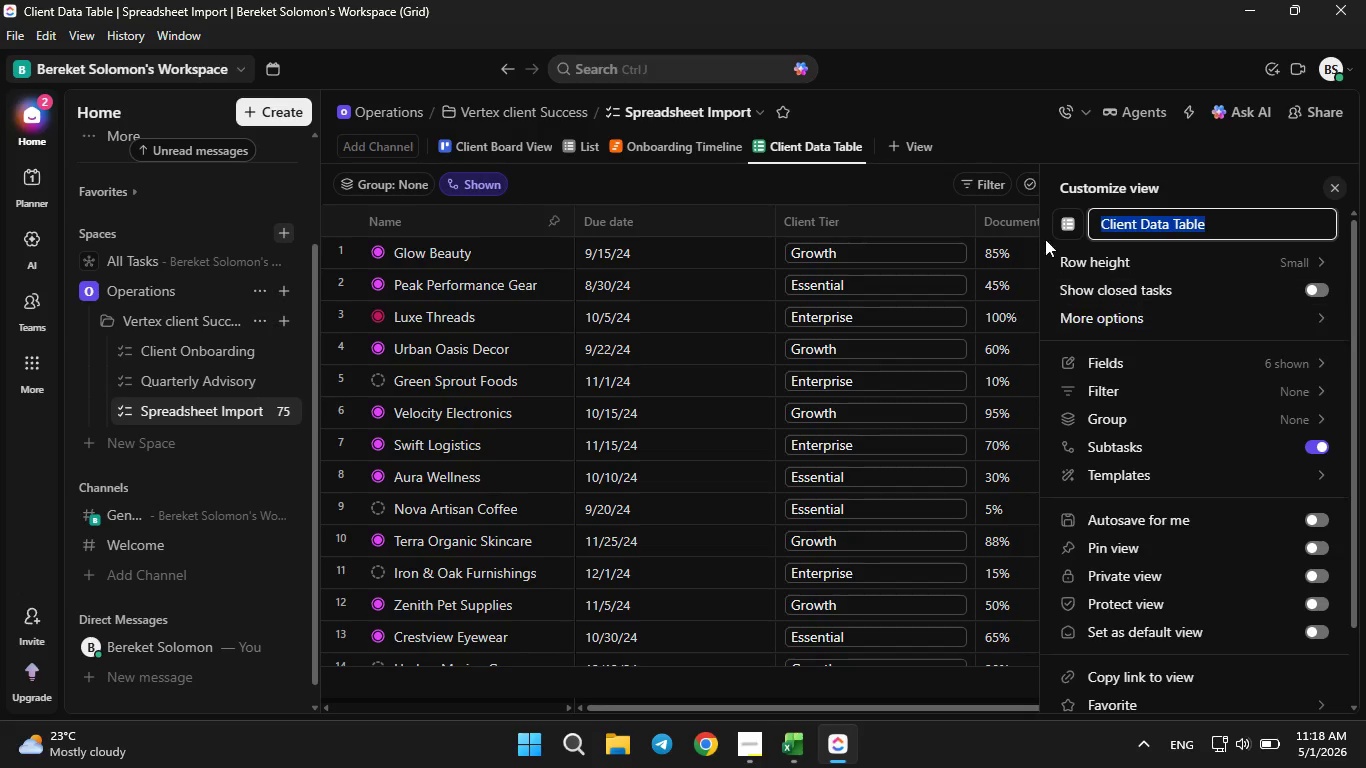 
left_click([1063, 169])
 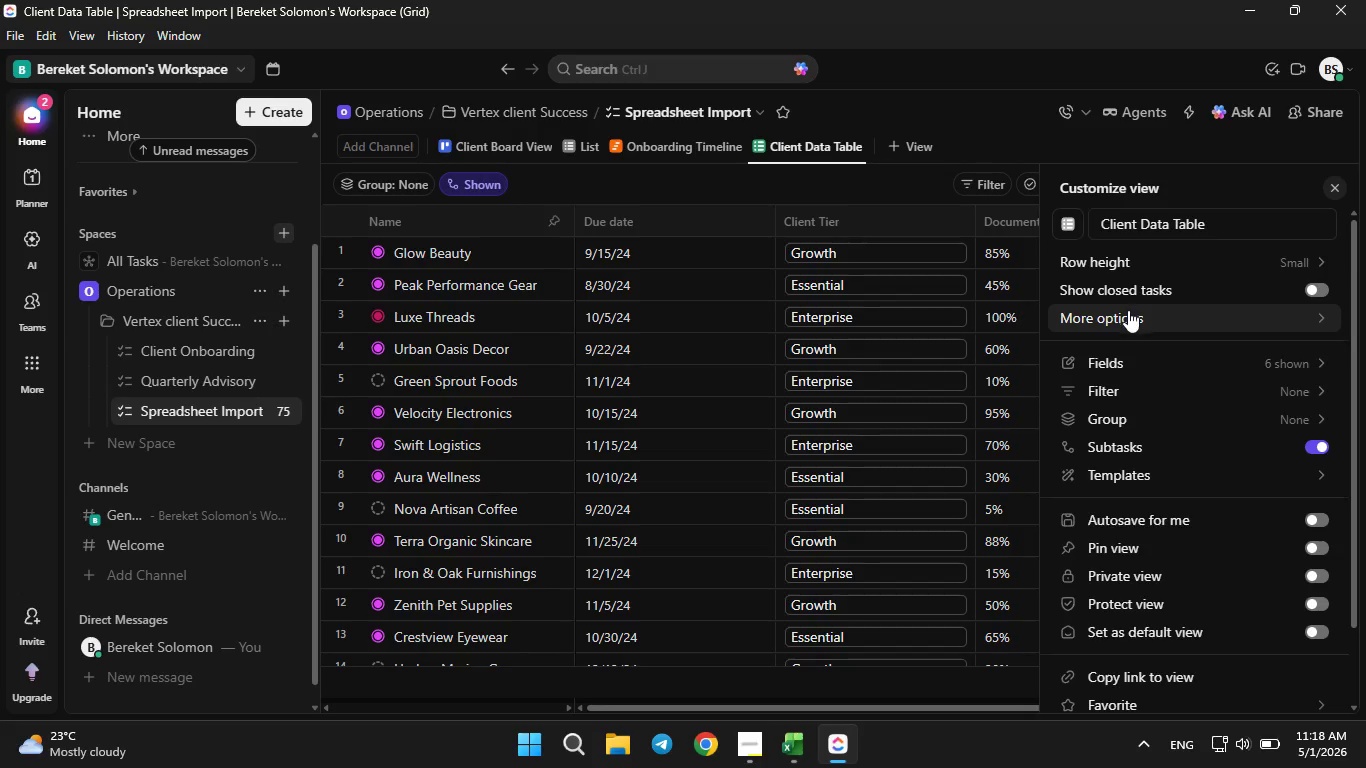 
wait(7.23)
 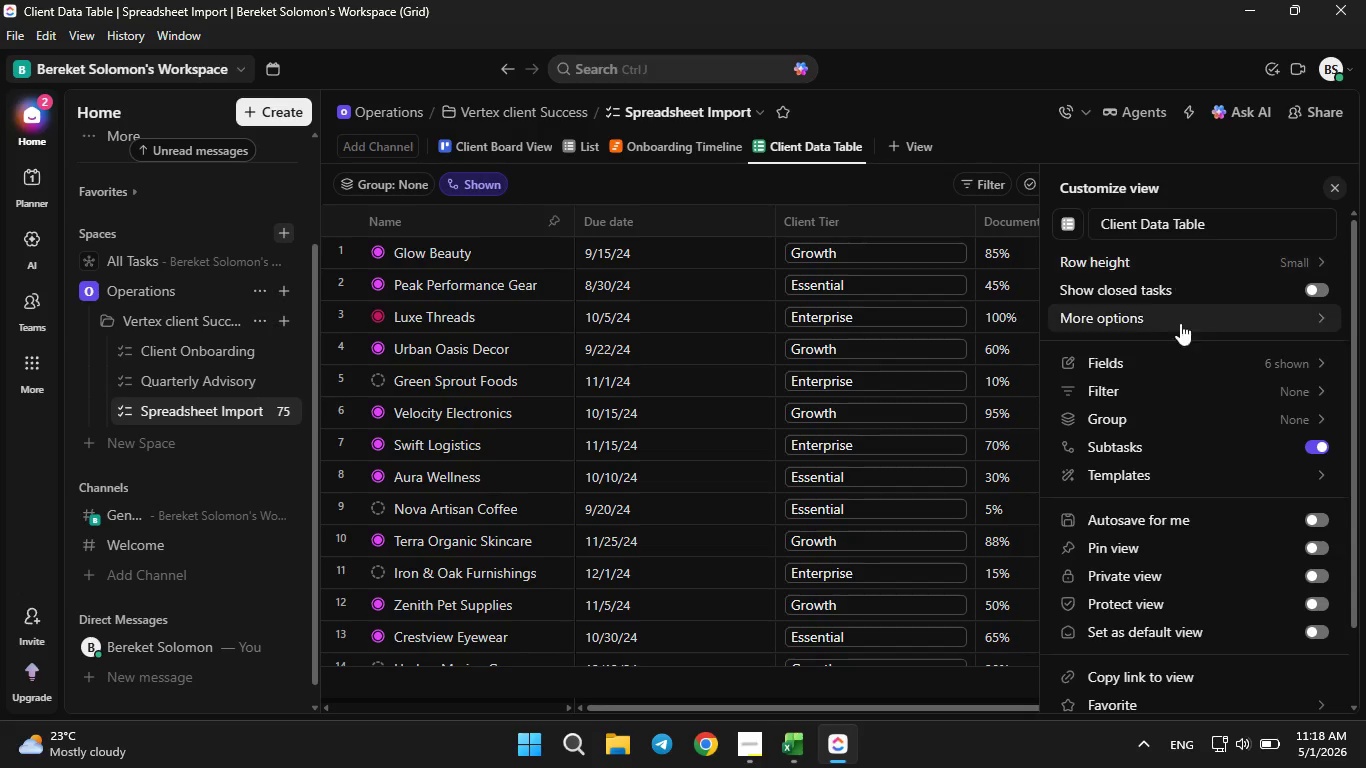 
mouse_move([1259, 391])
 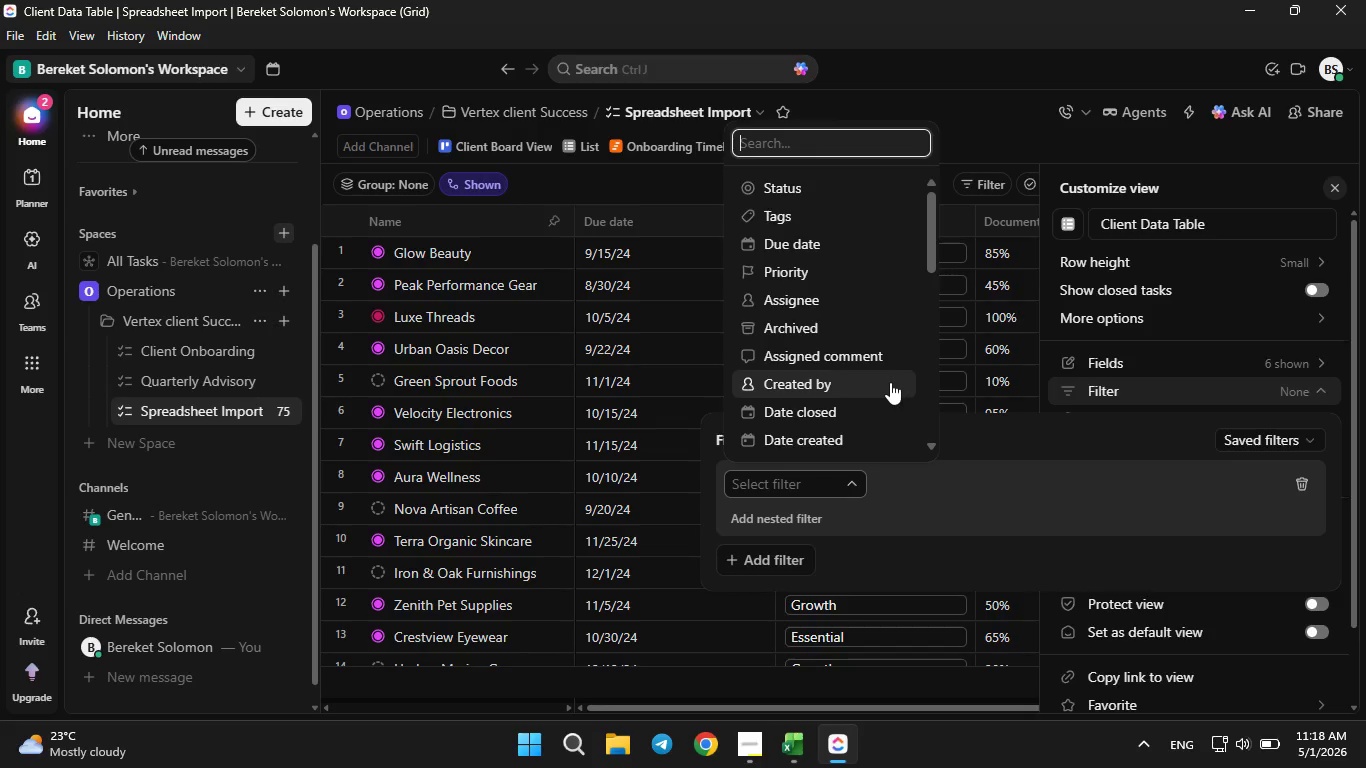 
scroll: coordinate [894, 383], scroll_direction: down, amount: 3.0
 